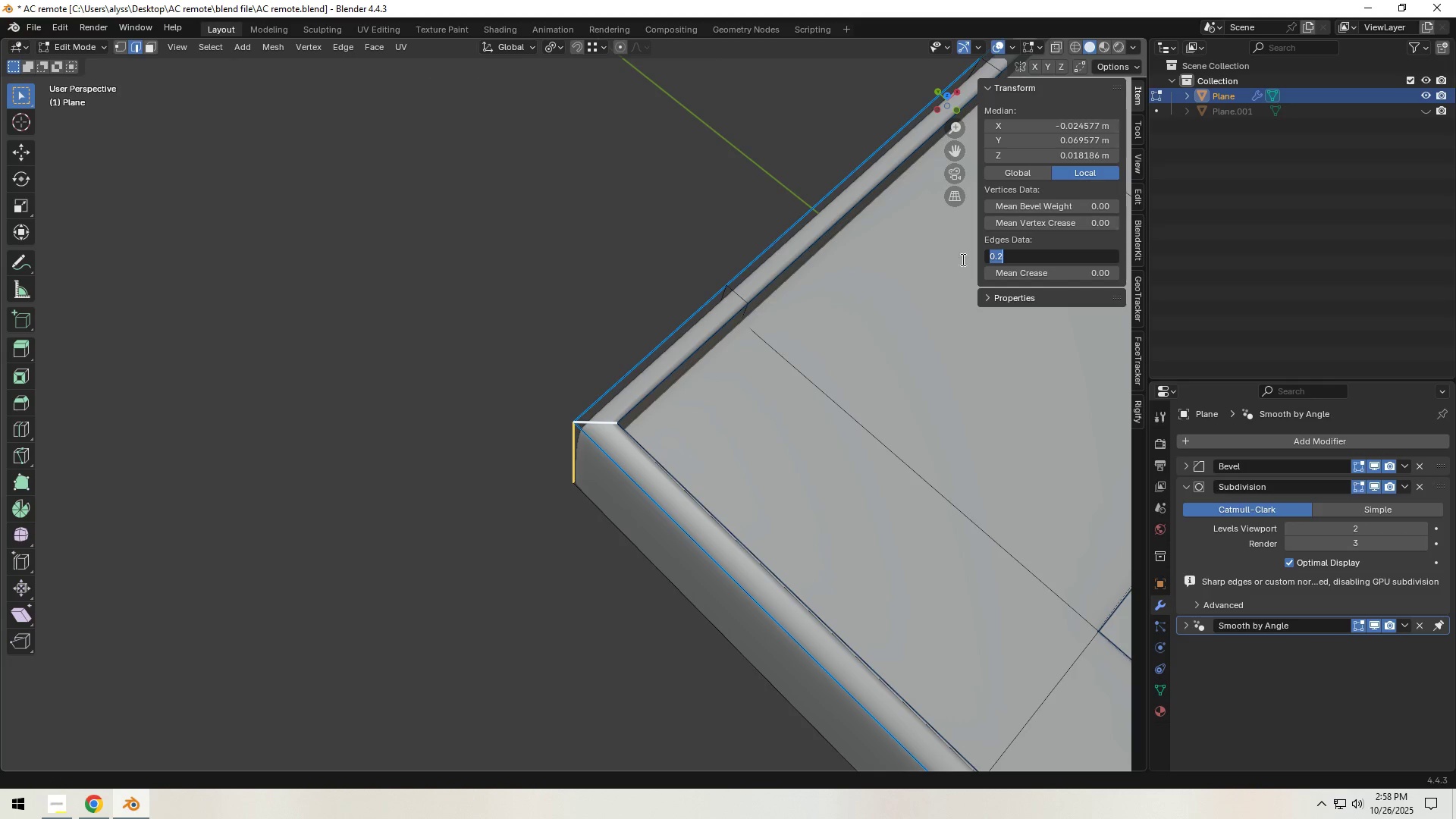 
left_click([1084, 240])
 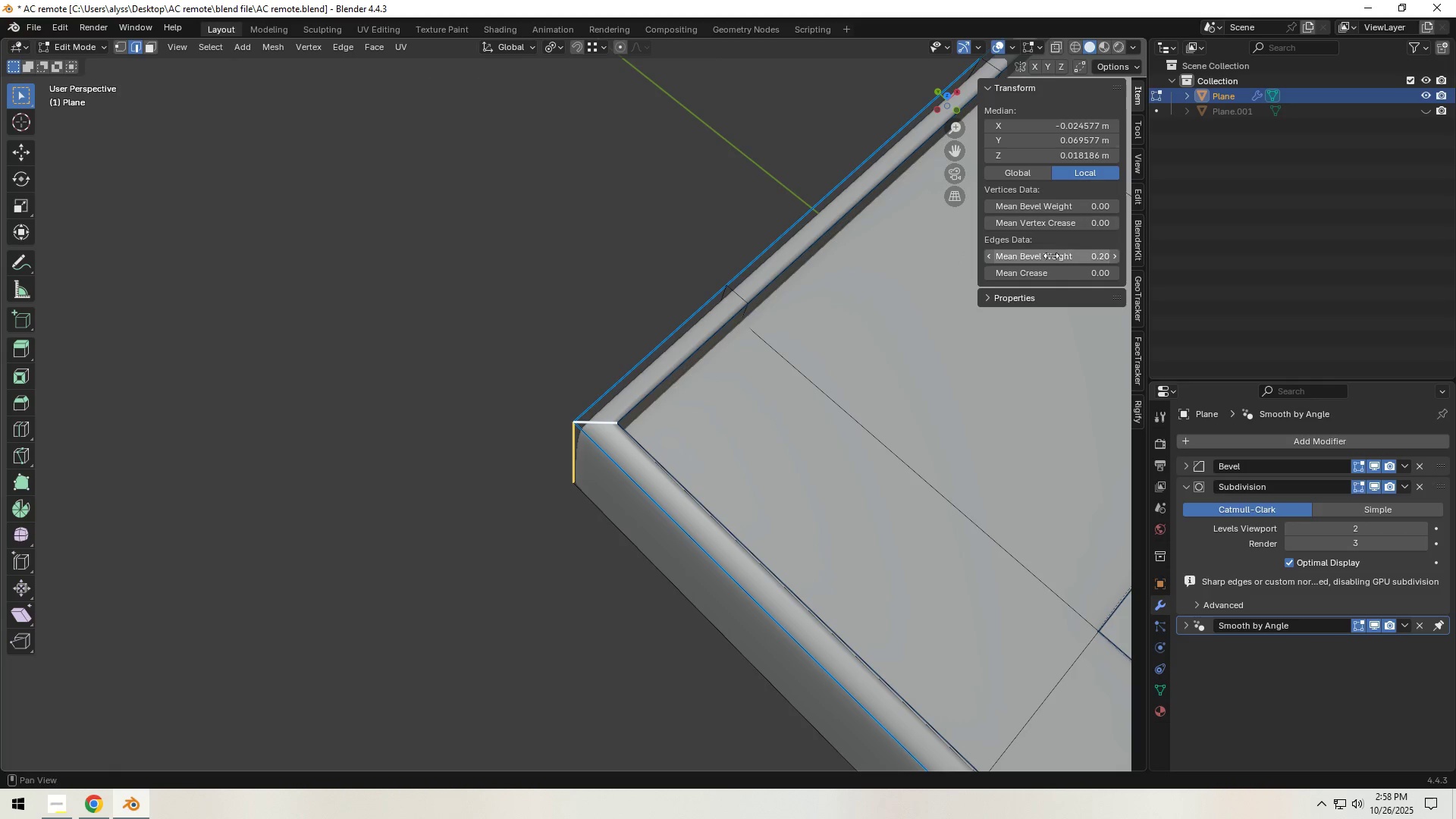 
left_click_drag(start_coordinate=[1051, 256], to_coordinate=[212, 261])
 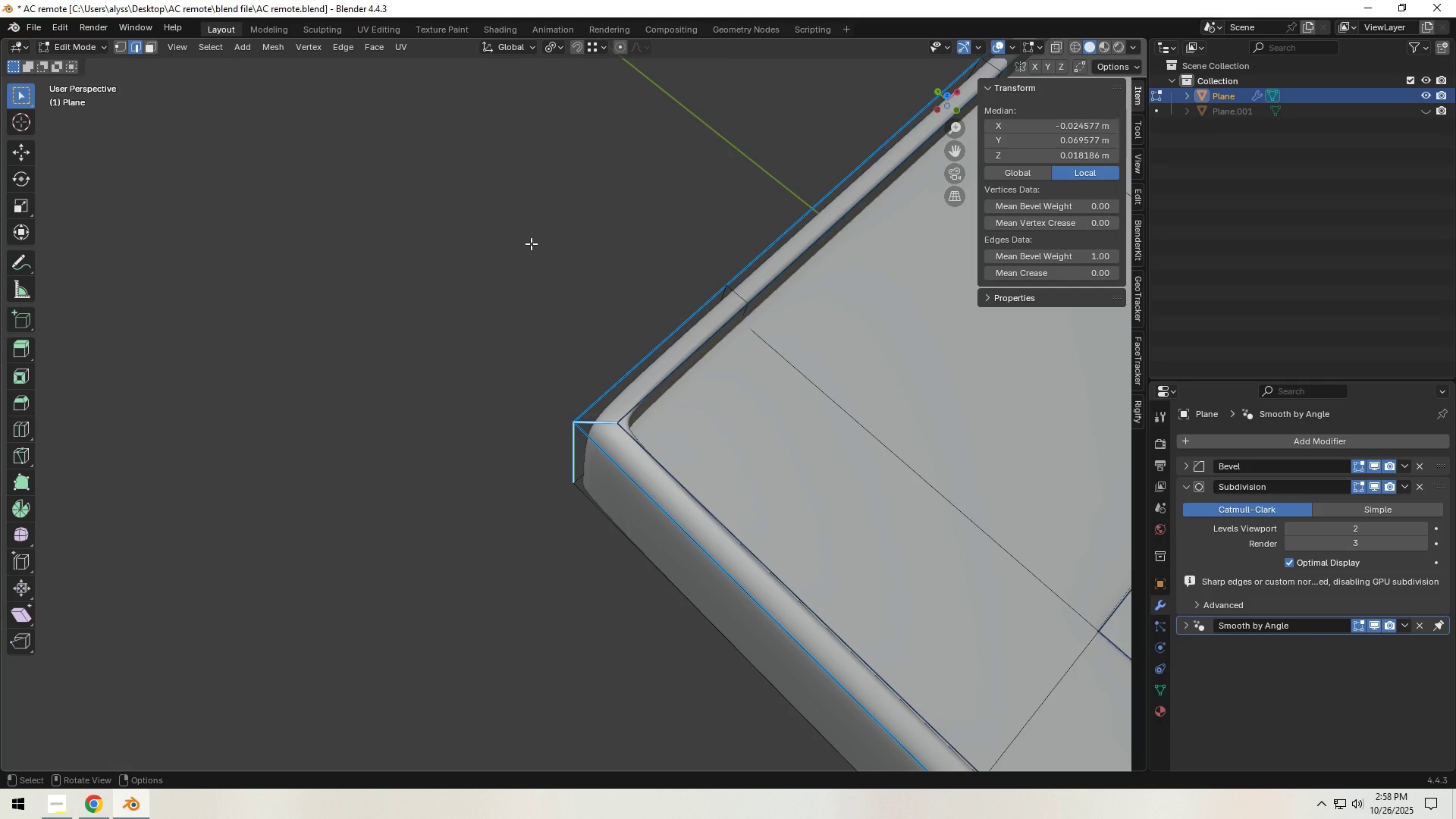 
left_click([531, 243])
 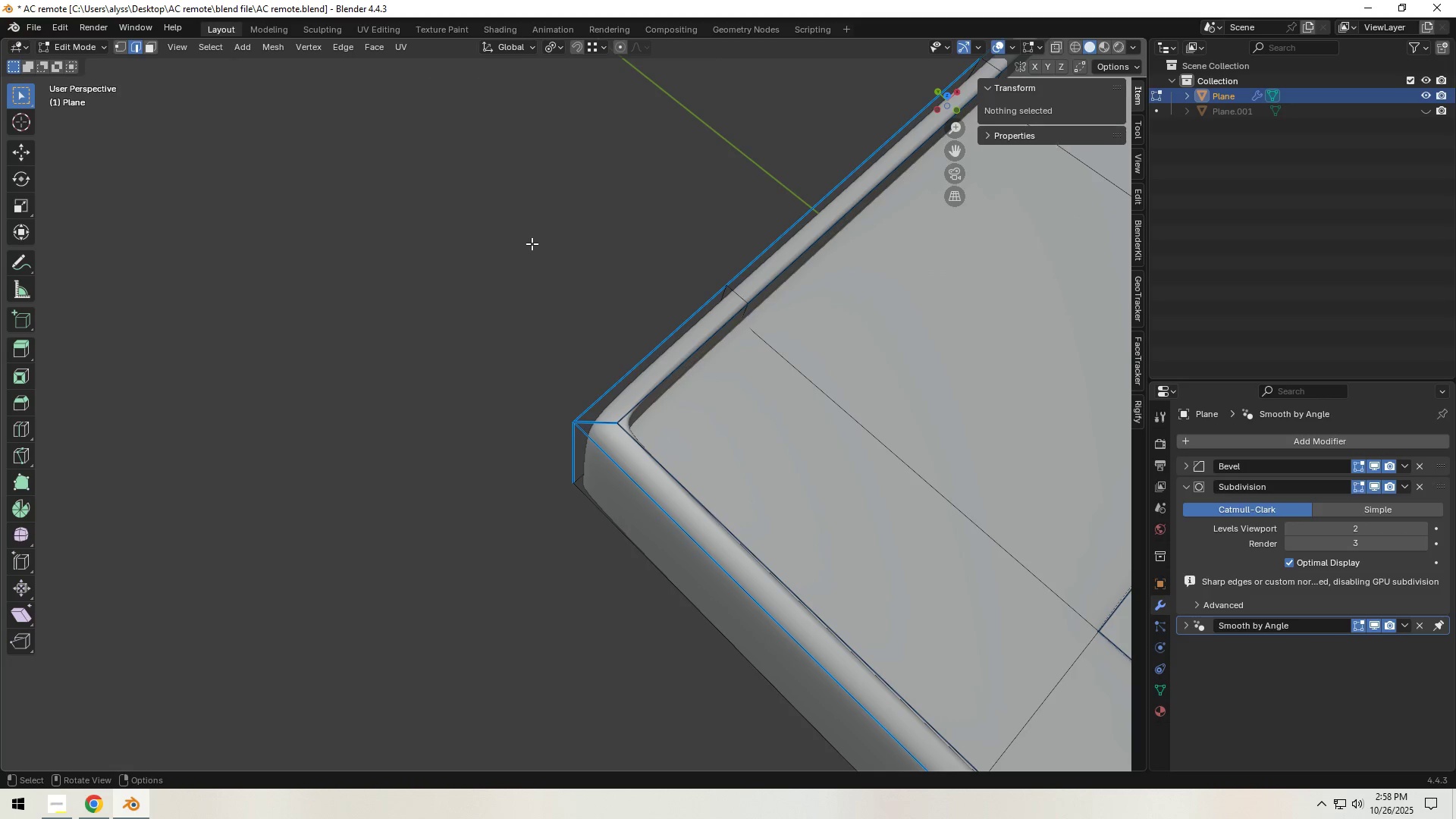 
key(Tab)
 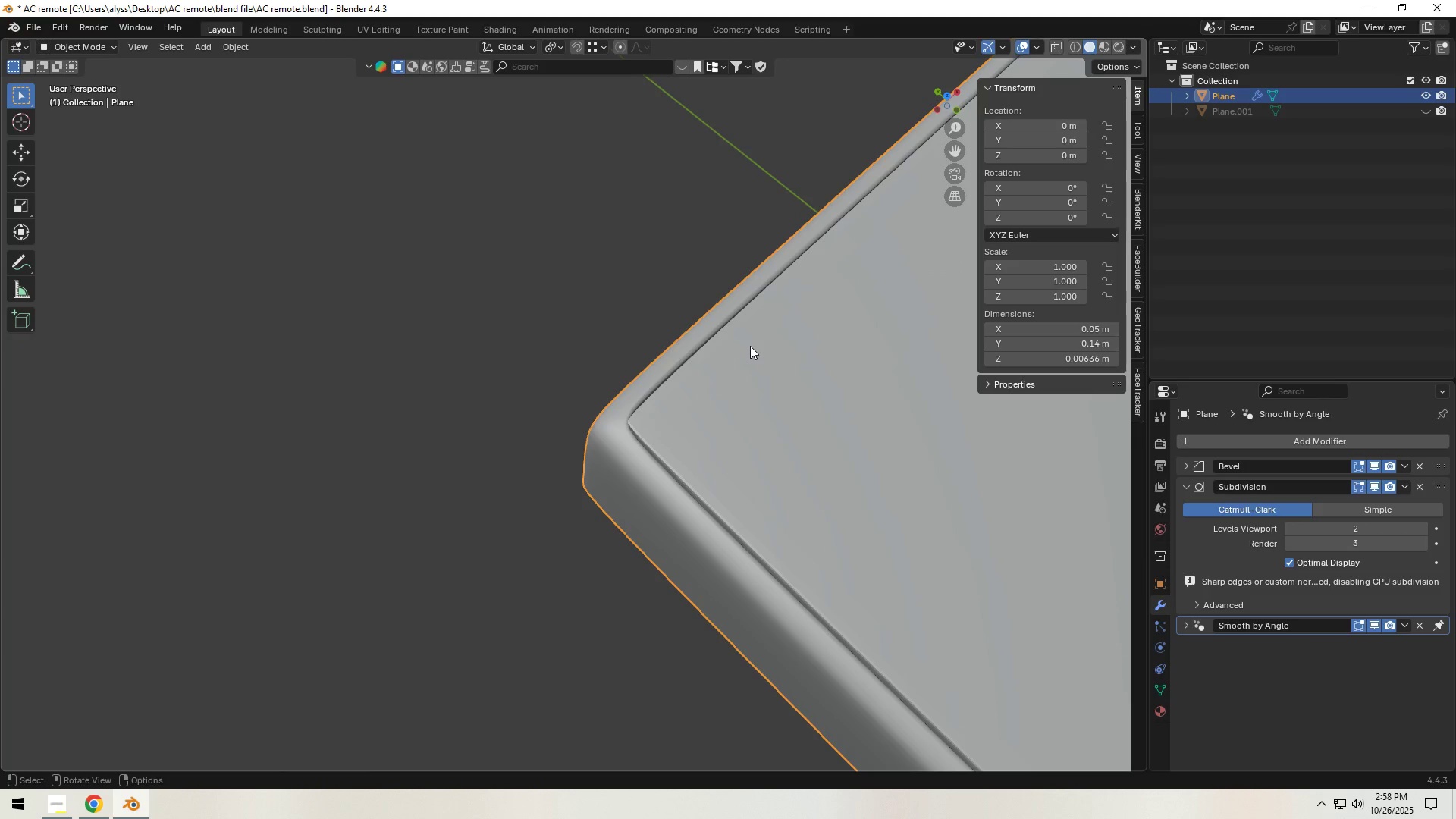 
hold_key(key=ShiftLeft, duration=1.53)
 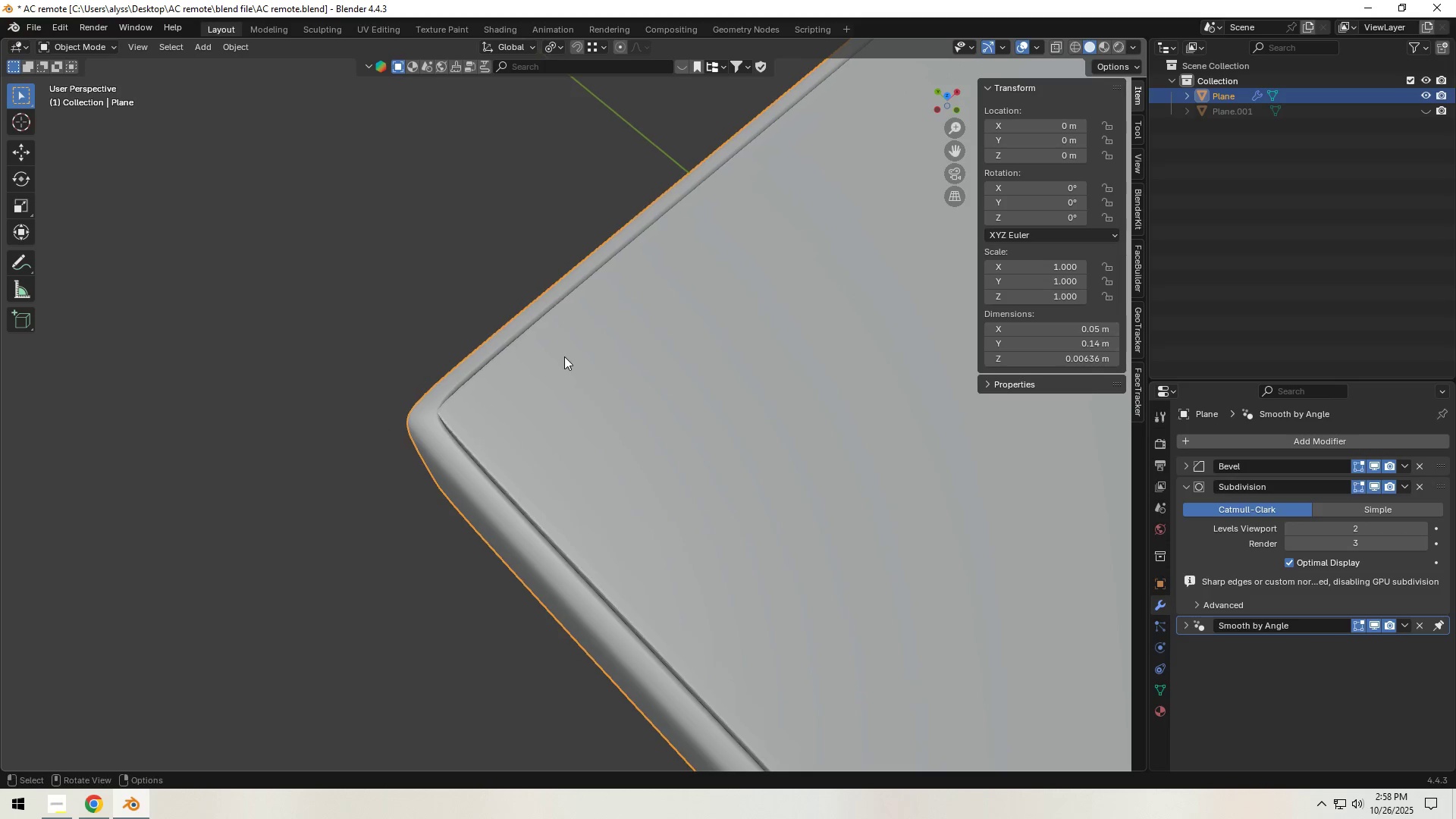 
hold_key(key=ShiftLeft, duration=0.44)
 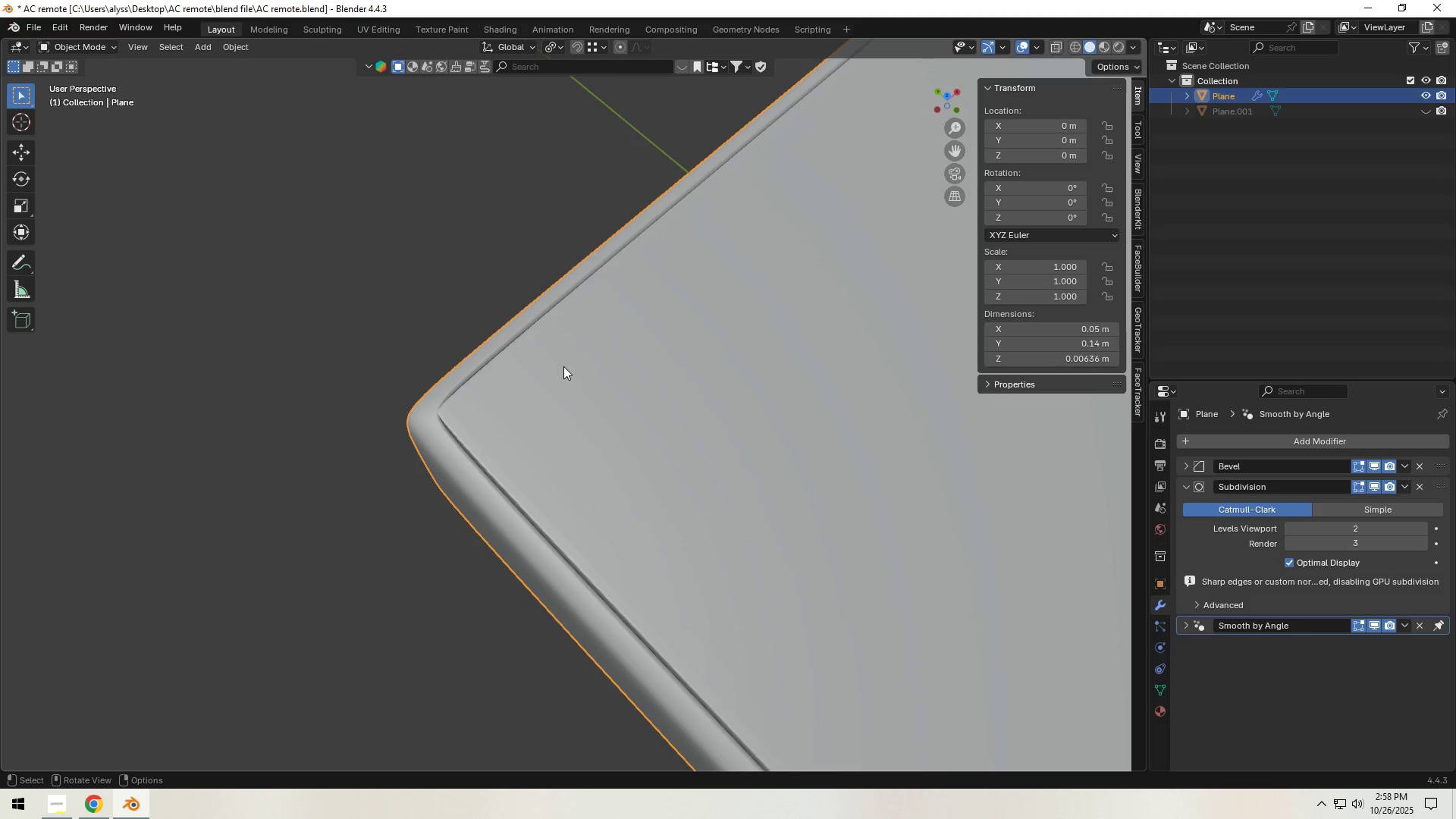 
scroll: coordinate [545, 398], scroll_direction: up, amount: 2.0
 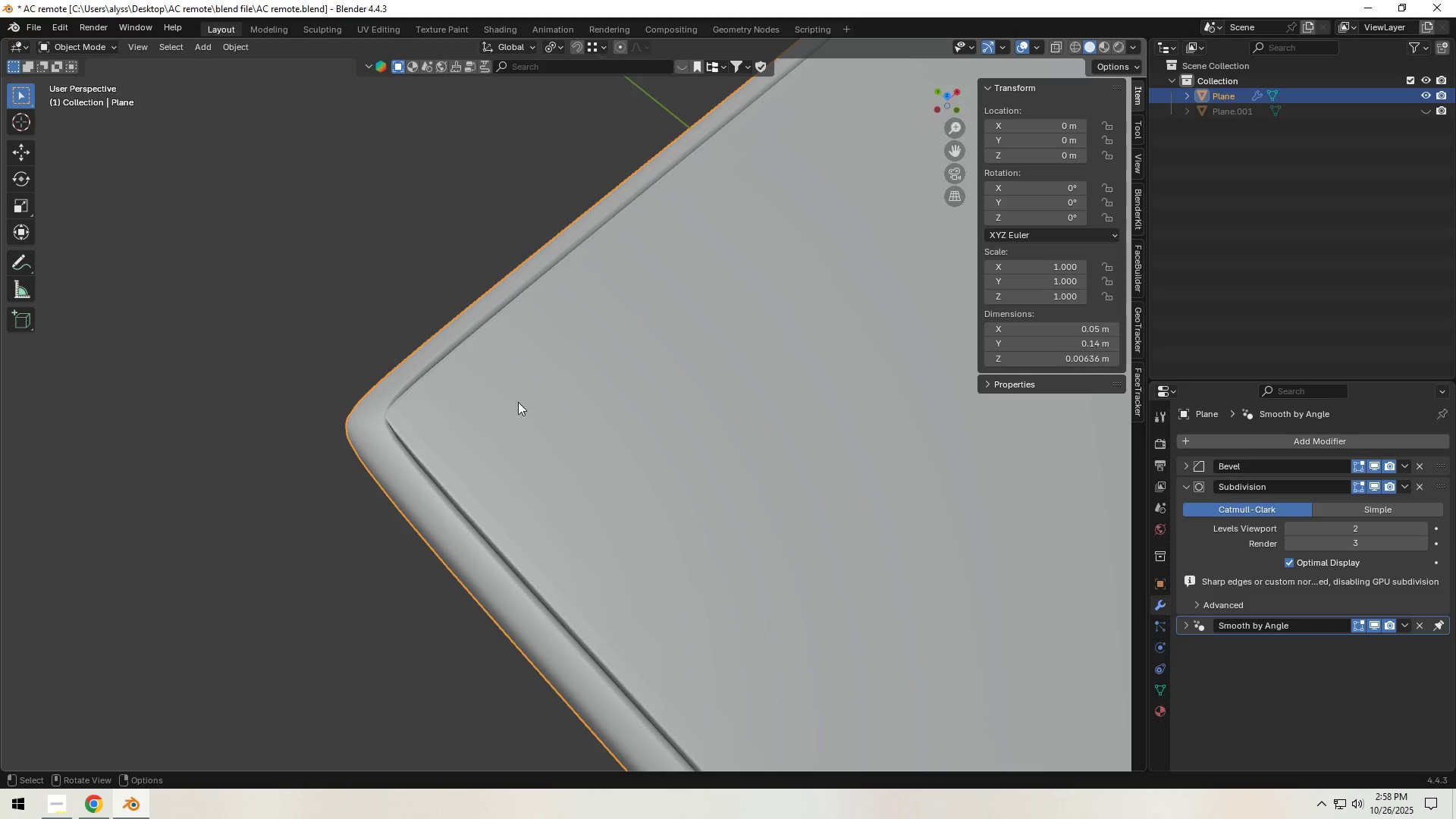 
scroll: coordinate [604, 372], scroll_direction: down, amount: 4.0
 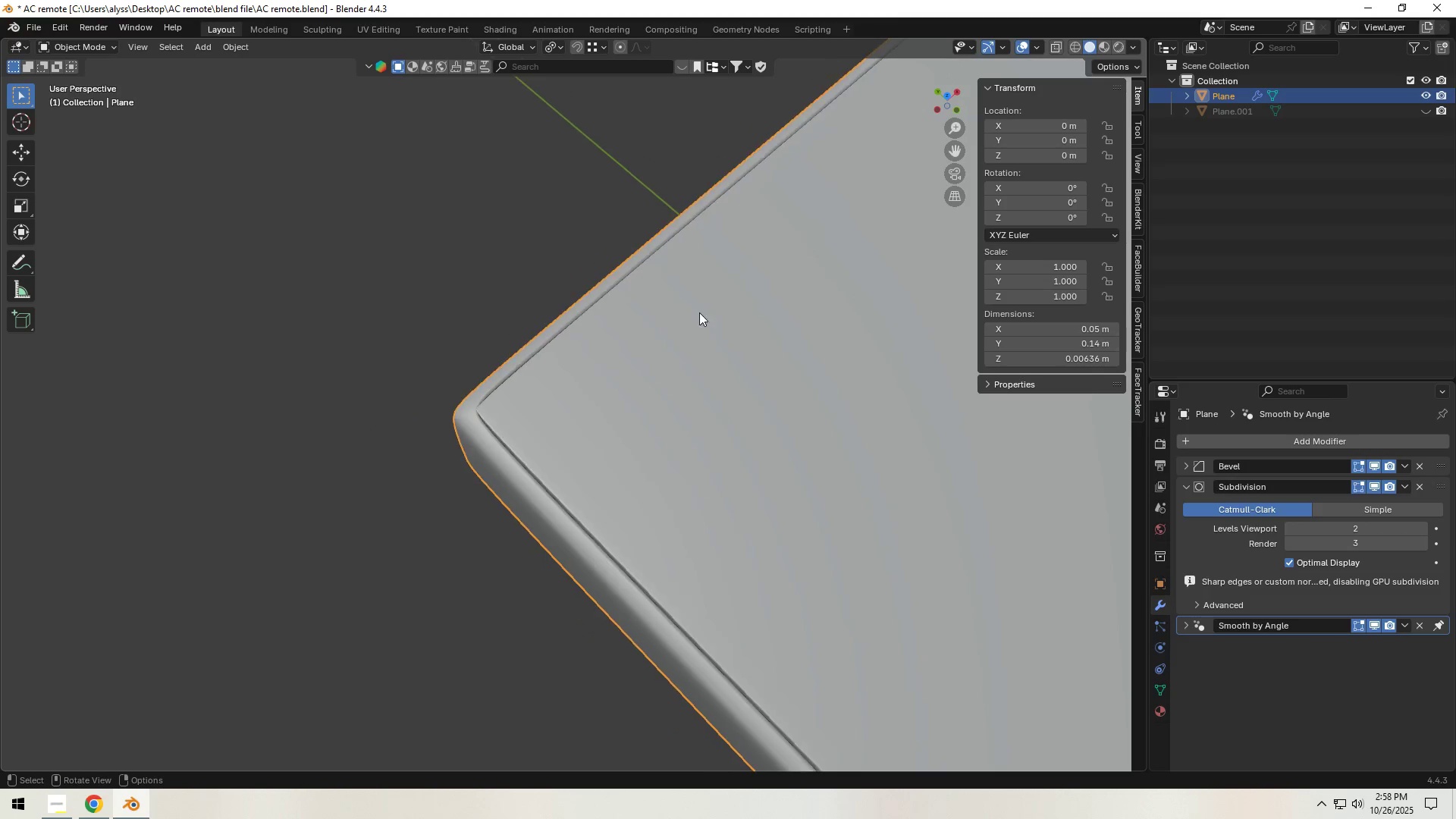 
hold_key(key=ShiftLeft, duration=1.5)
 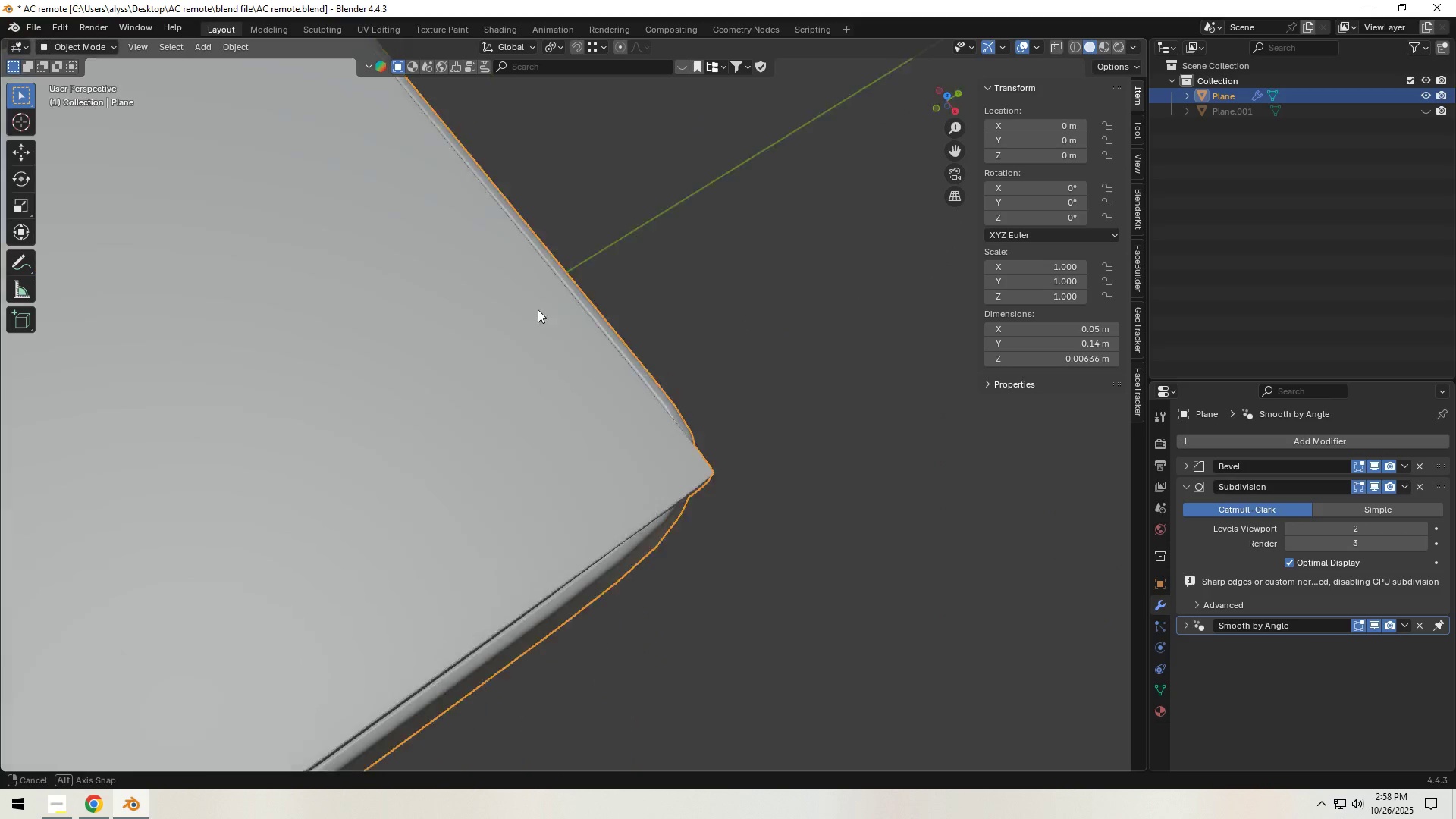 
hold_key(key=ShiftLeft, duration=0.63)
 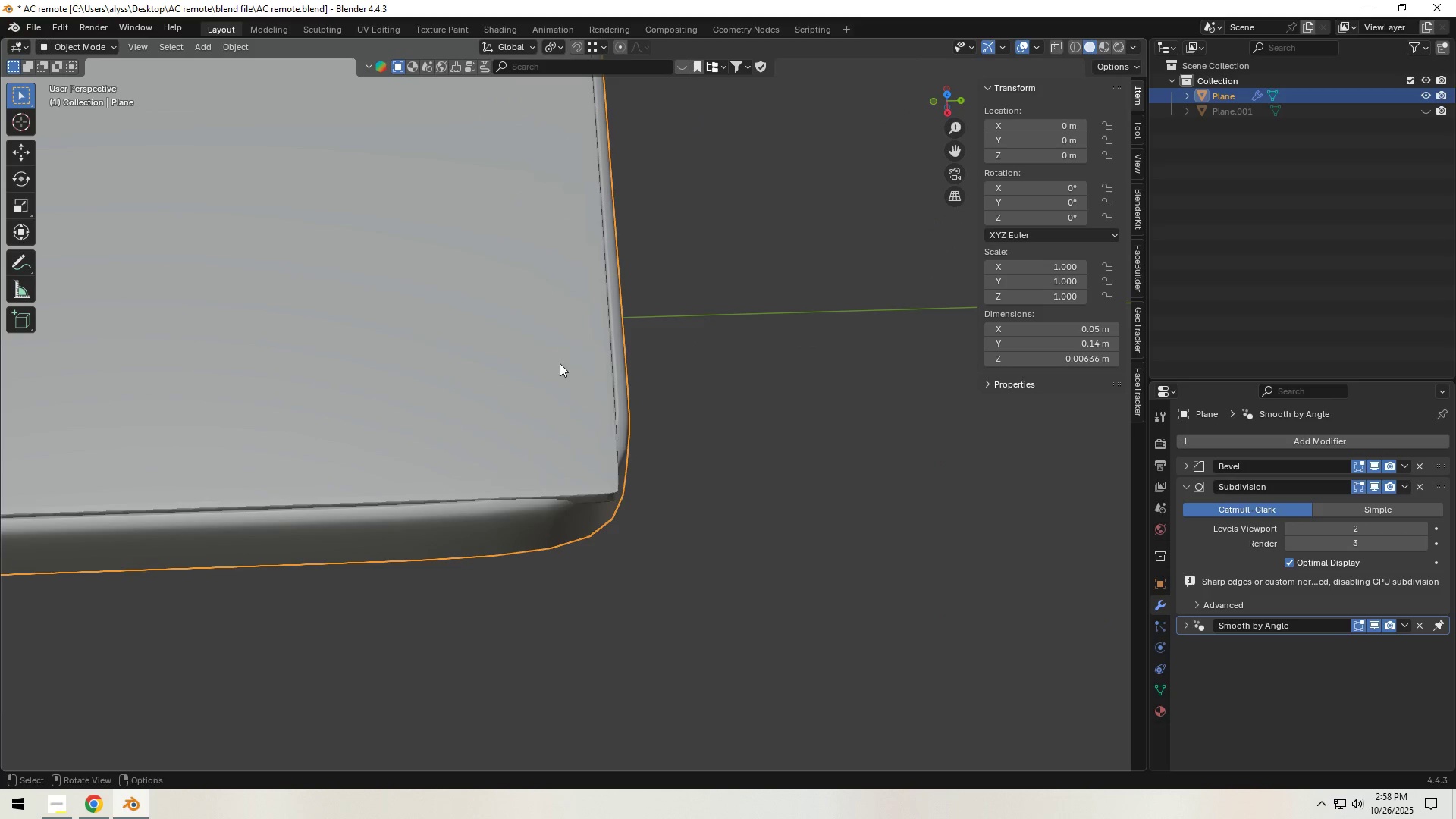 
left_click([557, 369])
 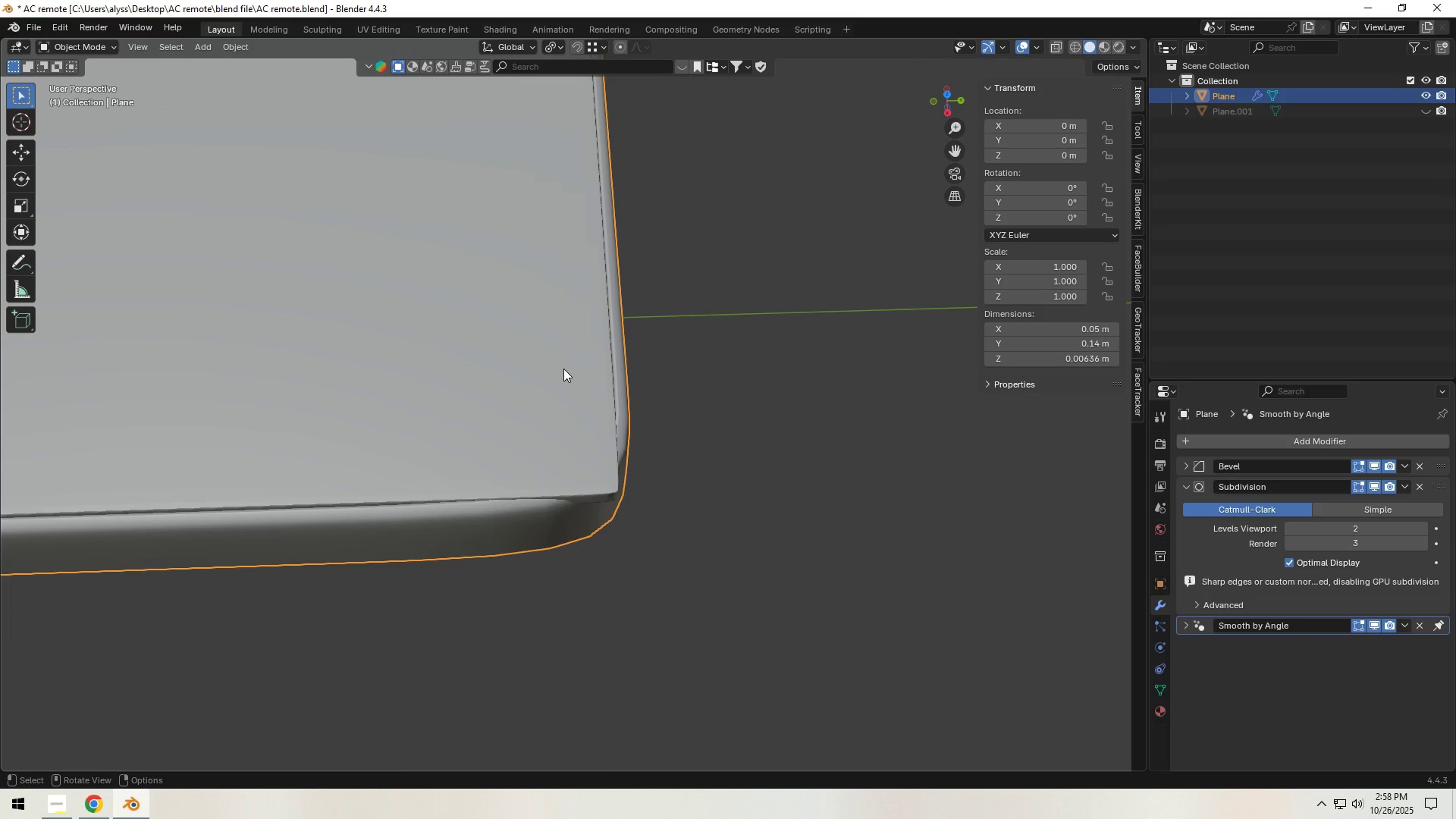 
key(Tab)
 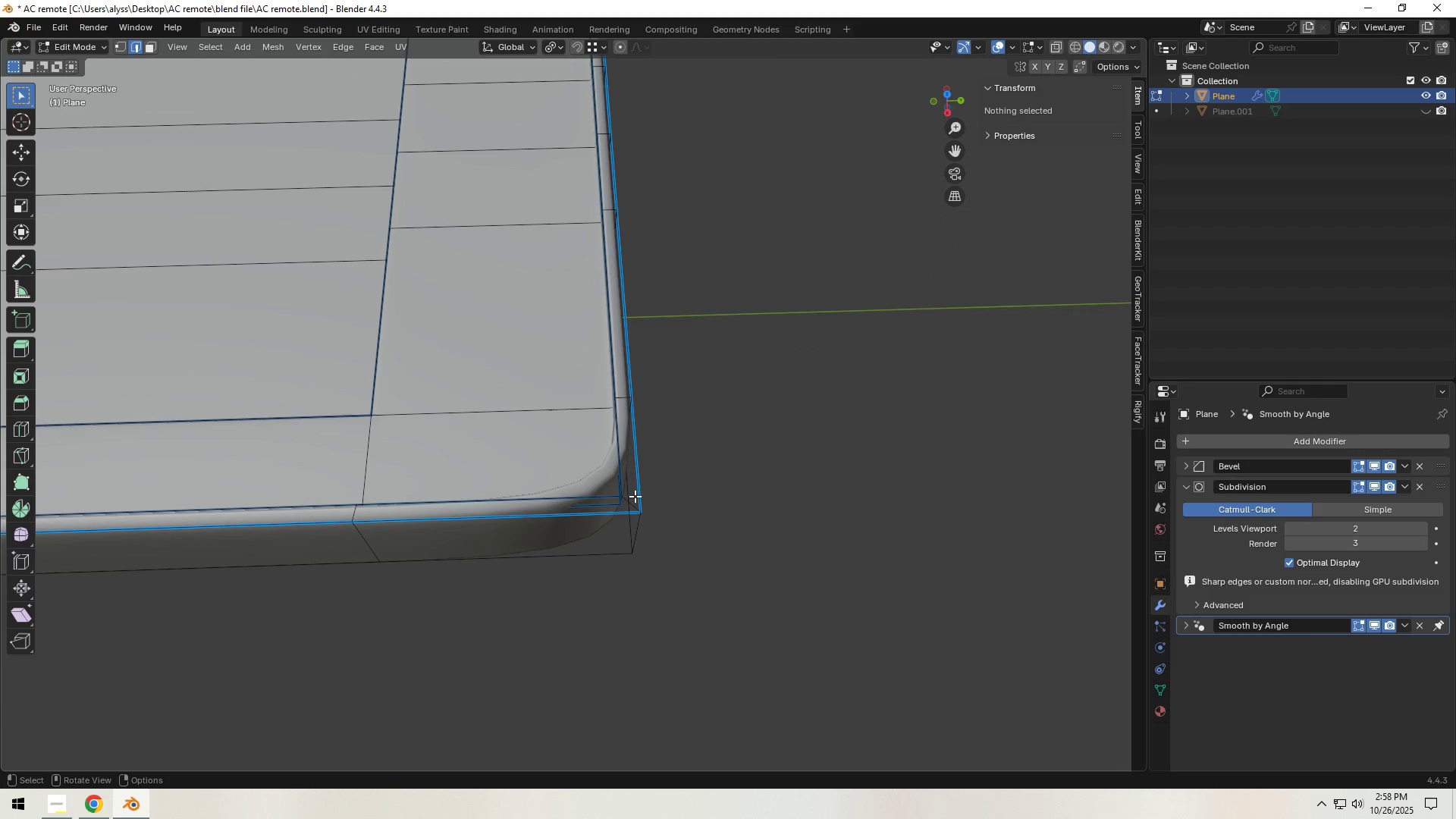 
hold_key(key=AltLeft, duration=0.9)
left_click([629, 503])
 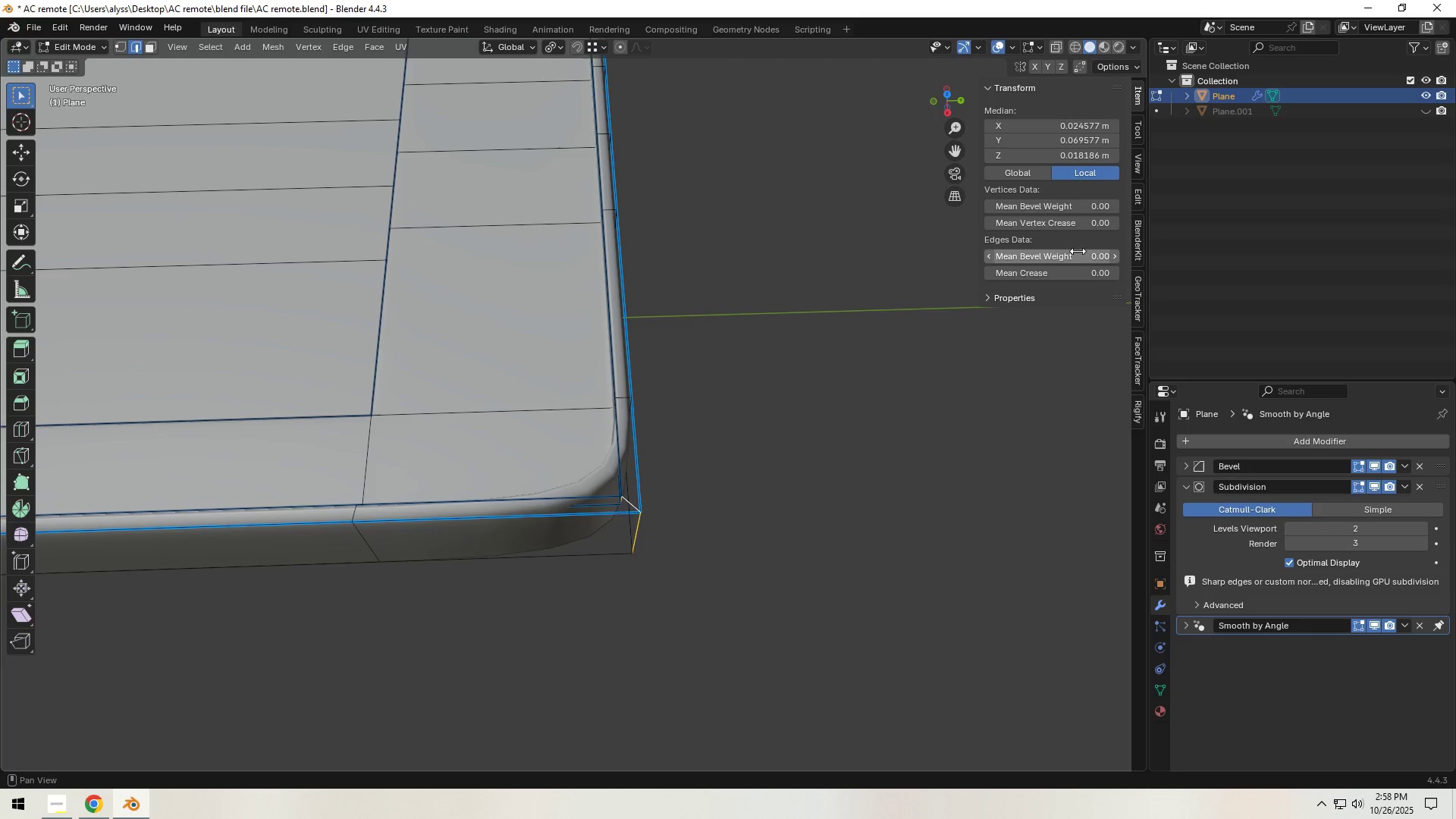 
left_click_drag(start_coordinate=[1075, 256], to_coordinate=[260, 270])
 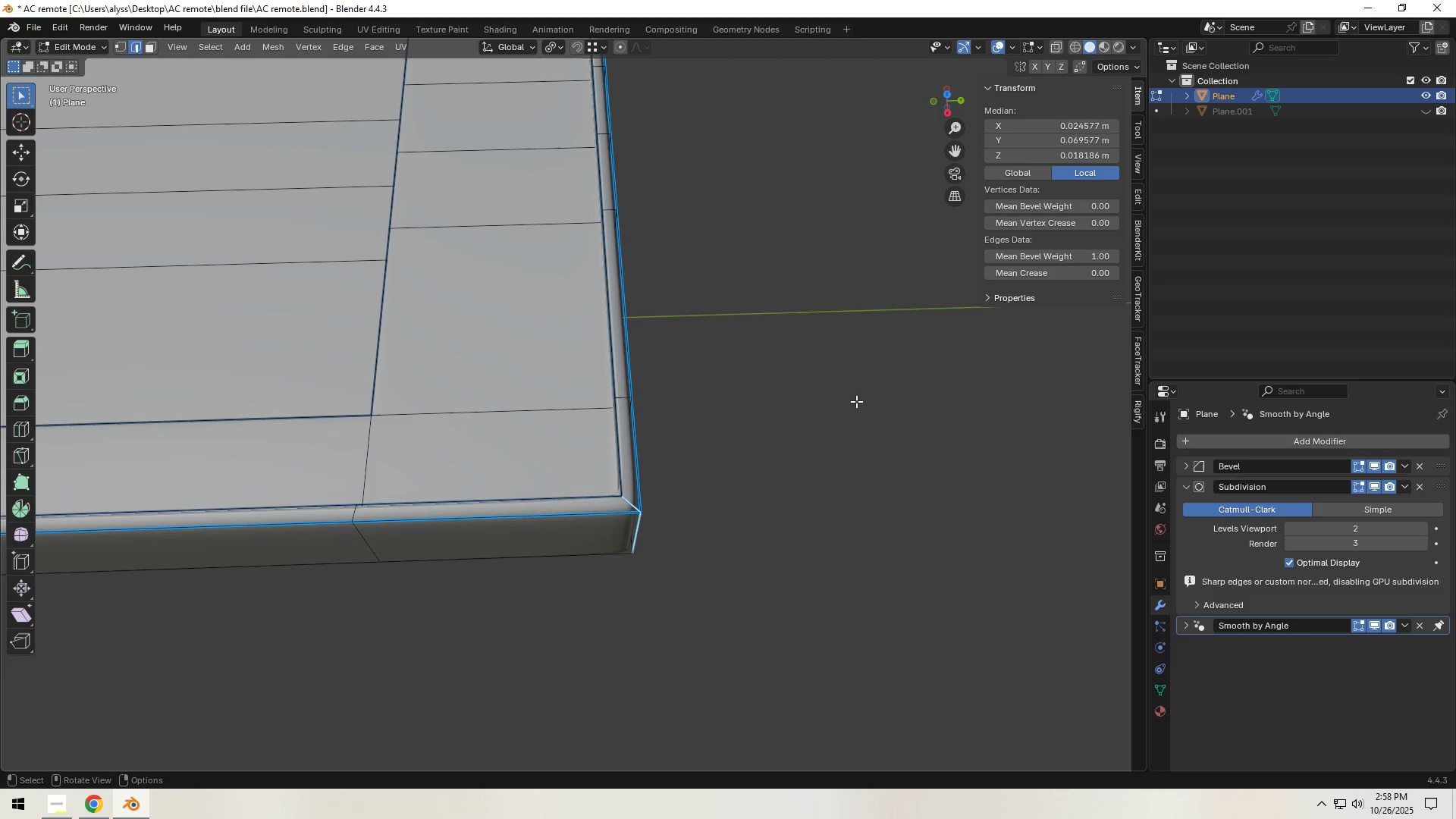 
left_click([848, 407])
 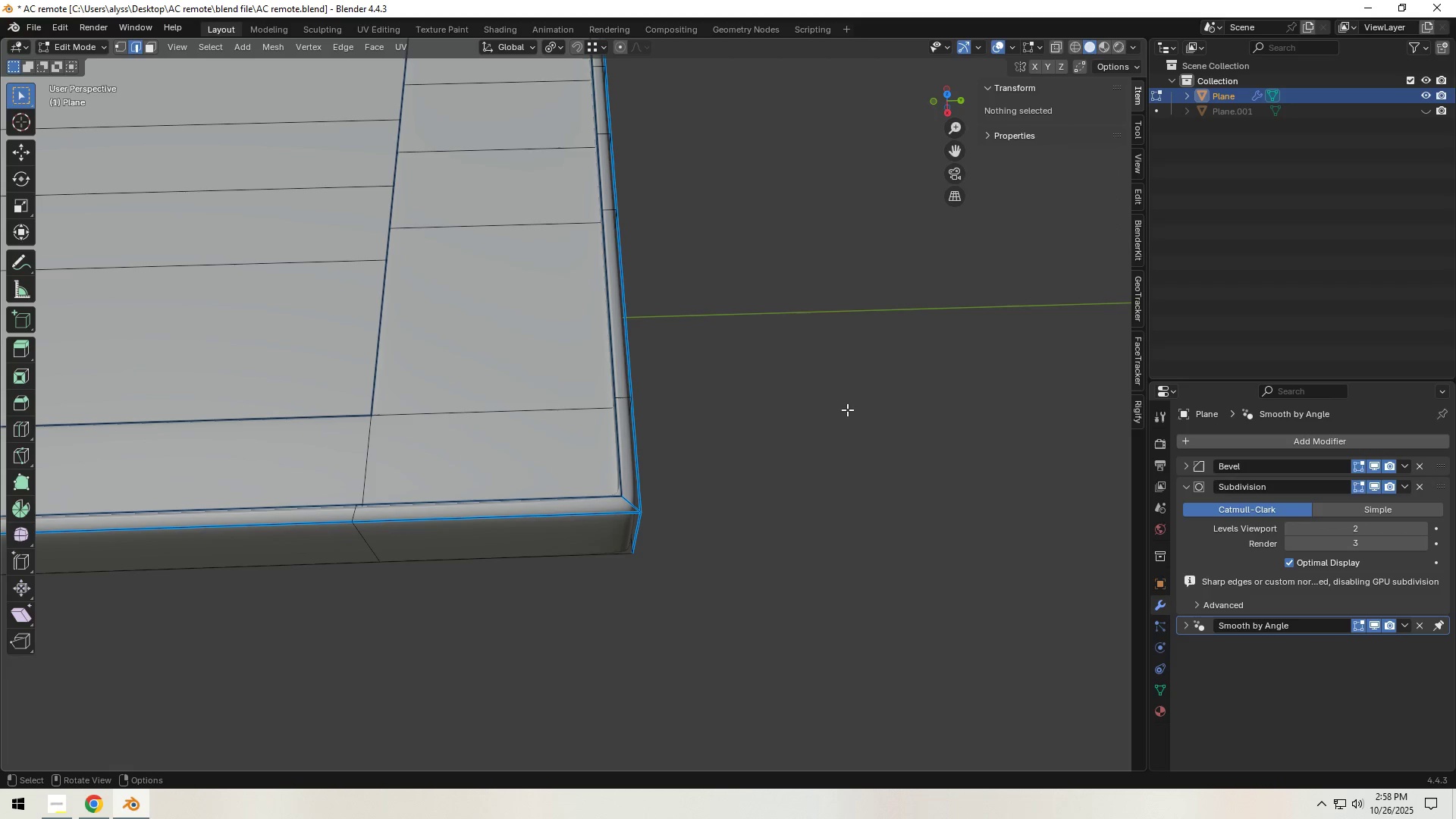 
key(Tab)
 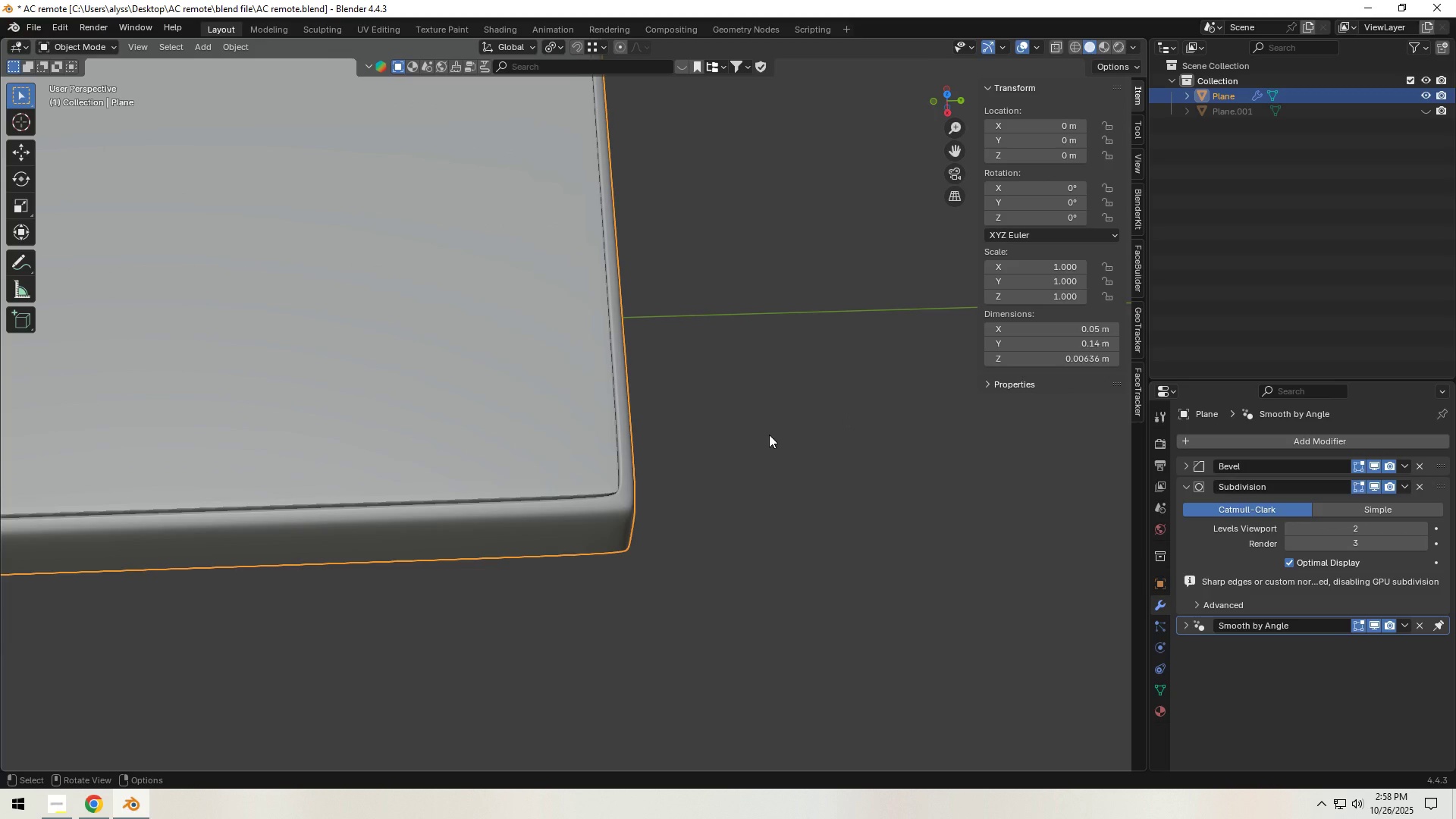 
left_click([769, 435])
 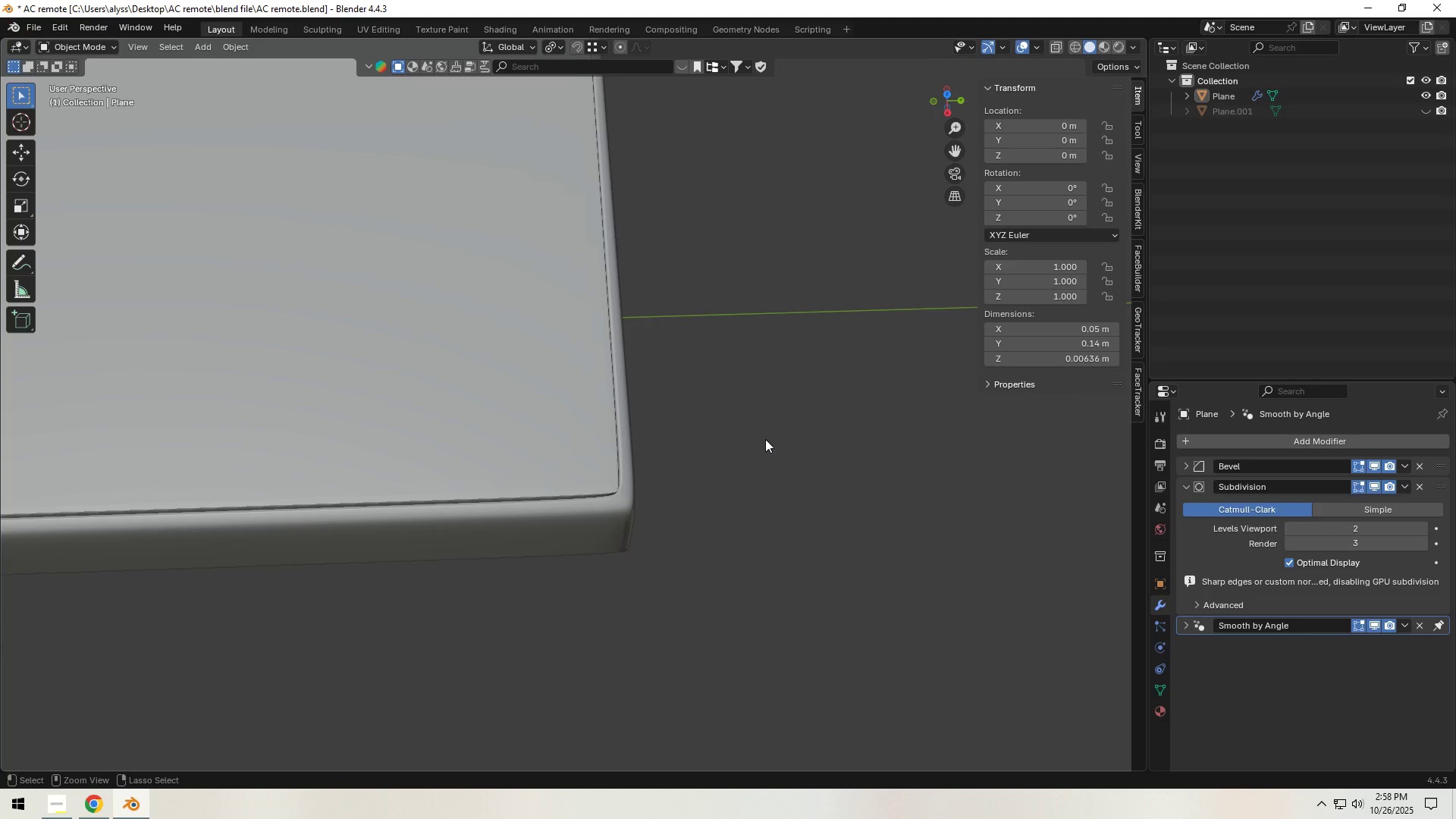 
key(Control+D)
 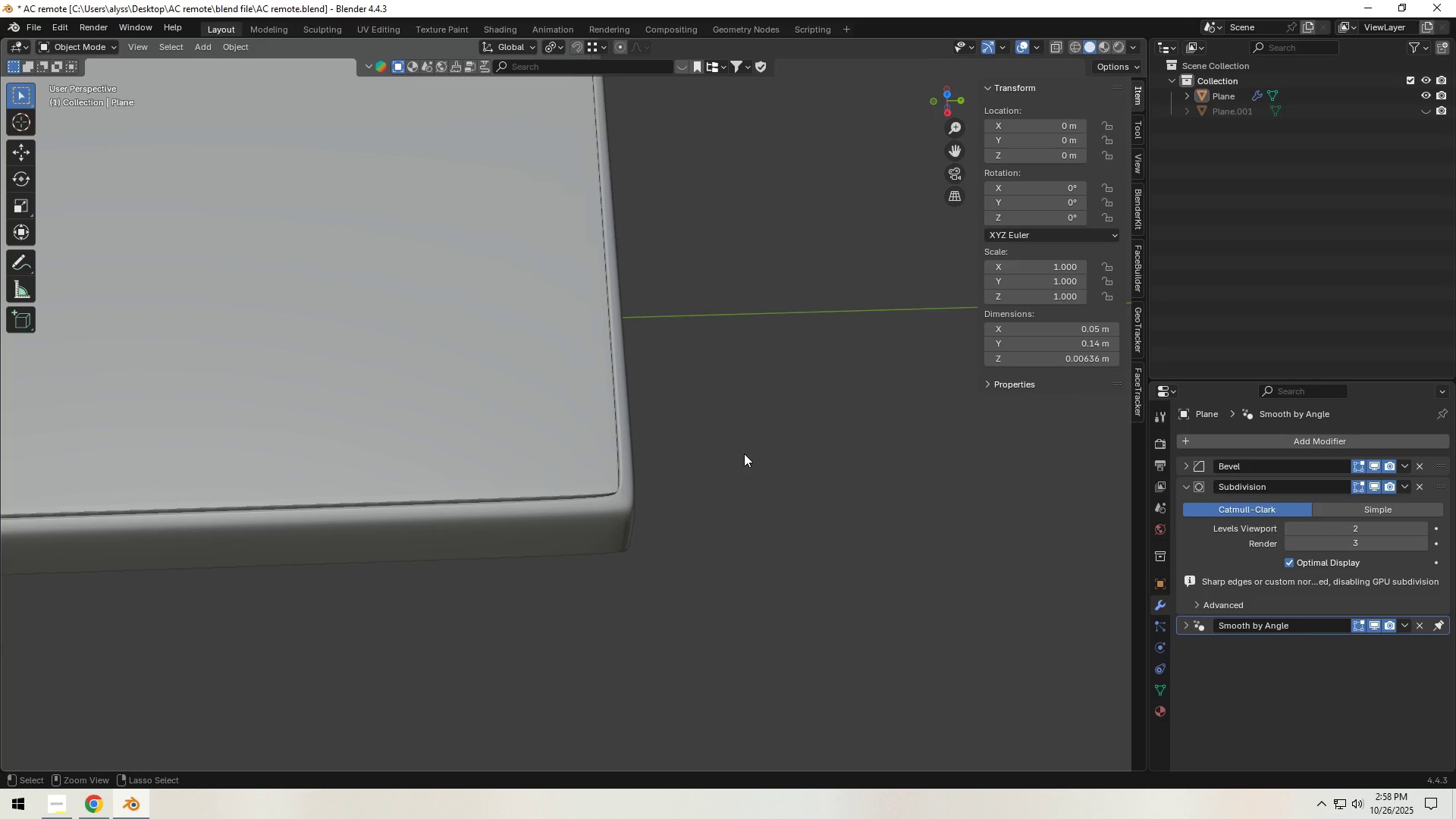 
key(Control+S)
 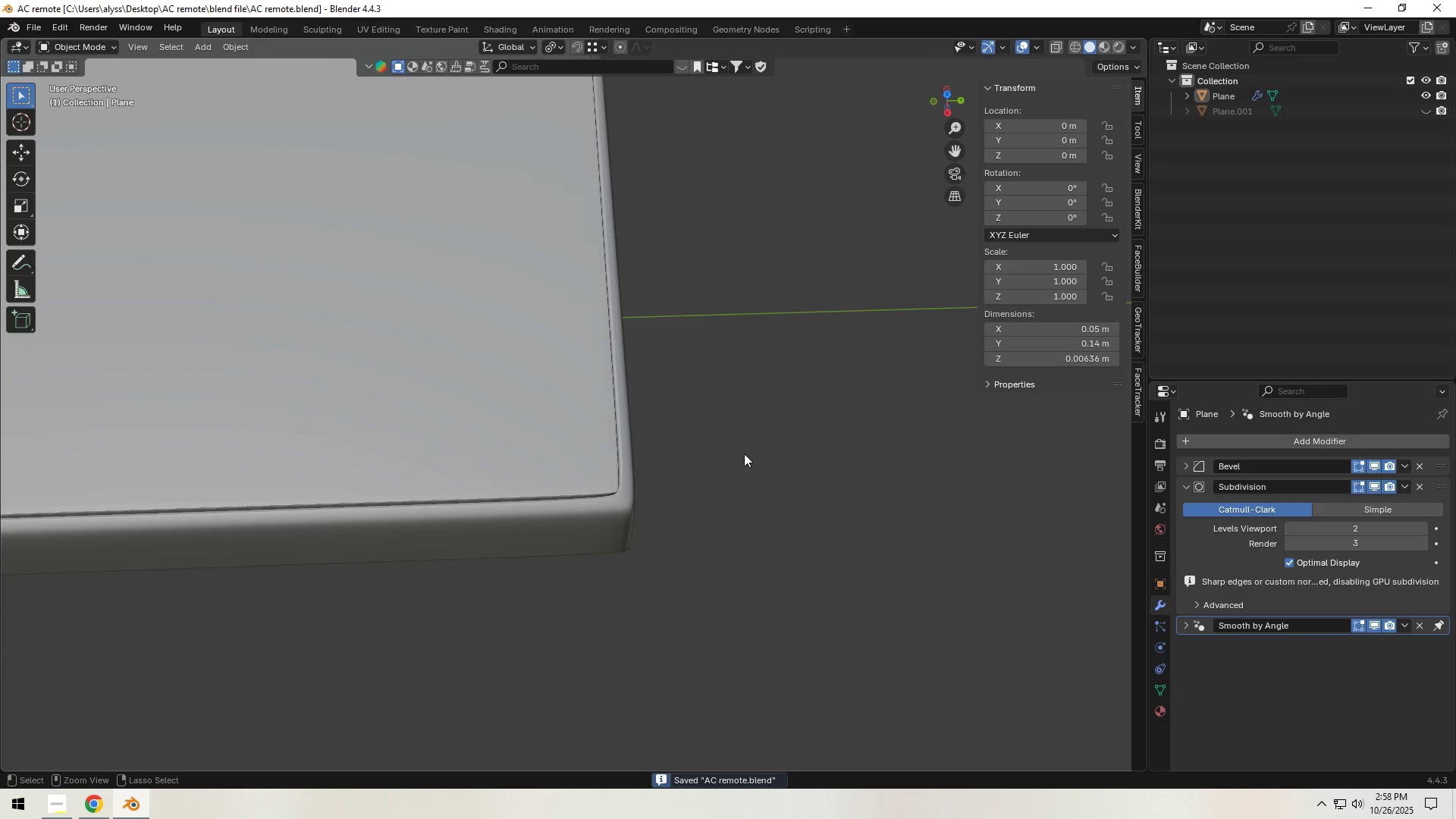 
scroll: coordinate [744, 453], scroll_direction: down, amount: 11.0
 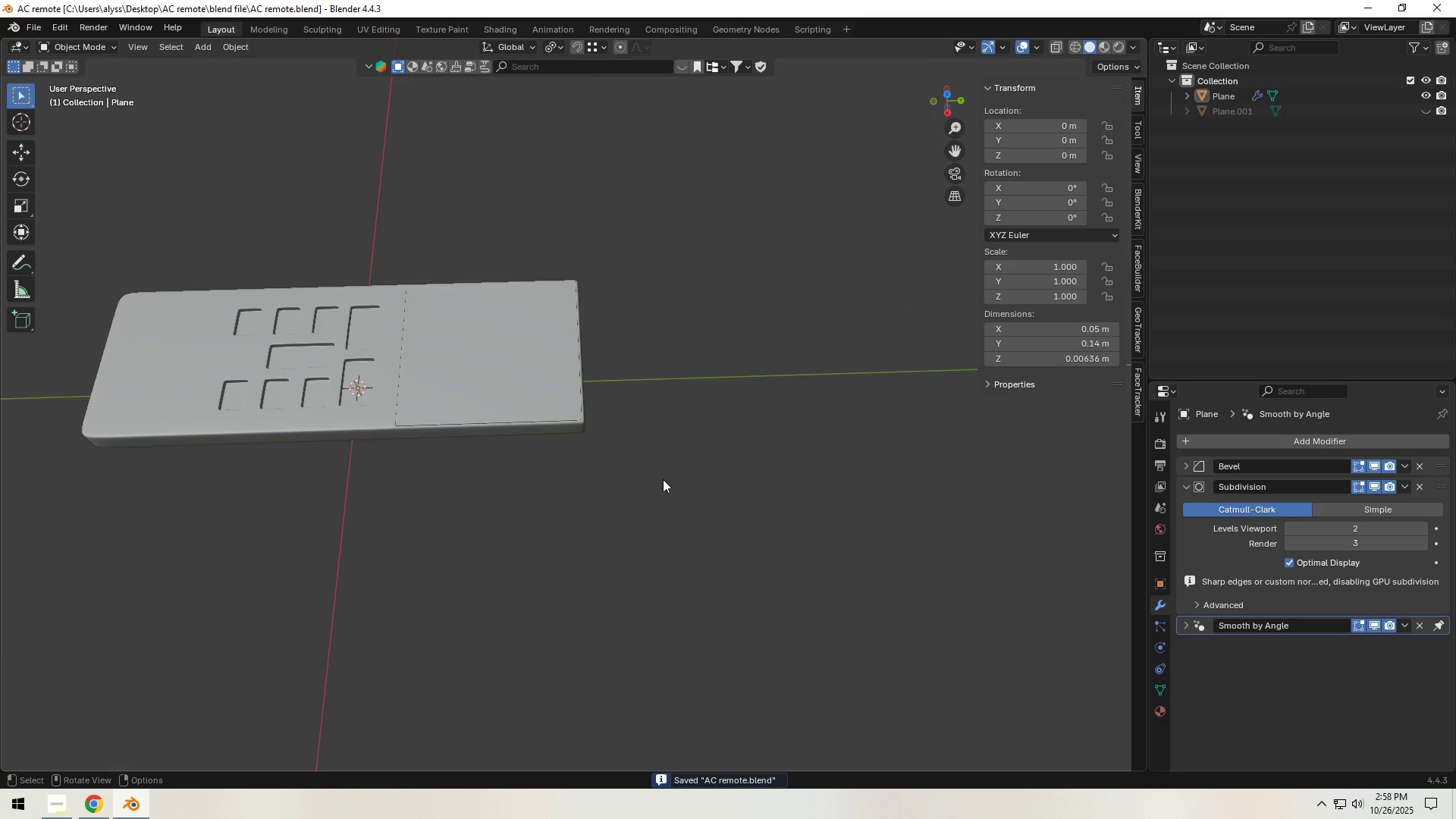 
left_click([556, 504])
 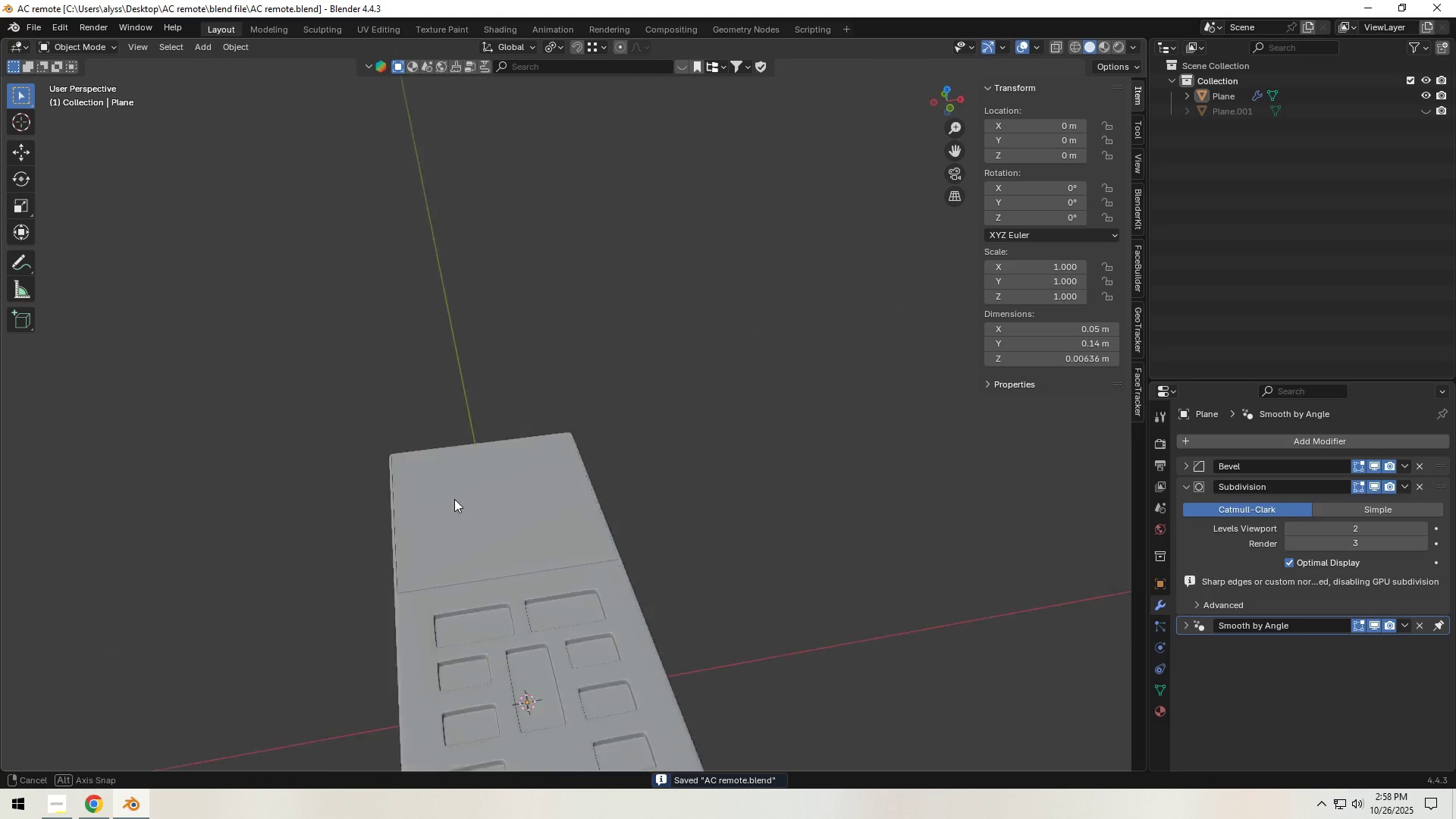 
hold_key(key=ShiftLeft, duration=0.57)
 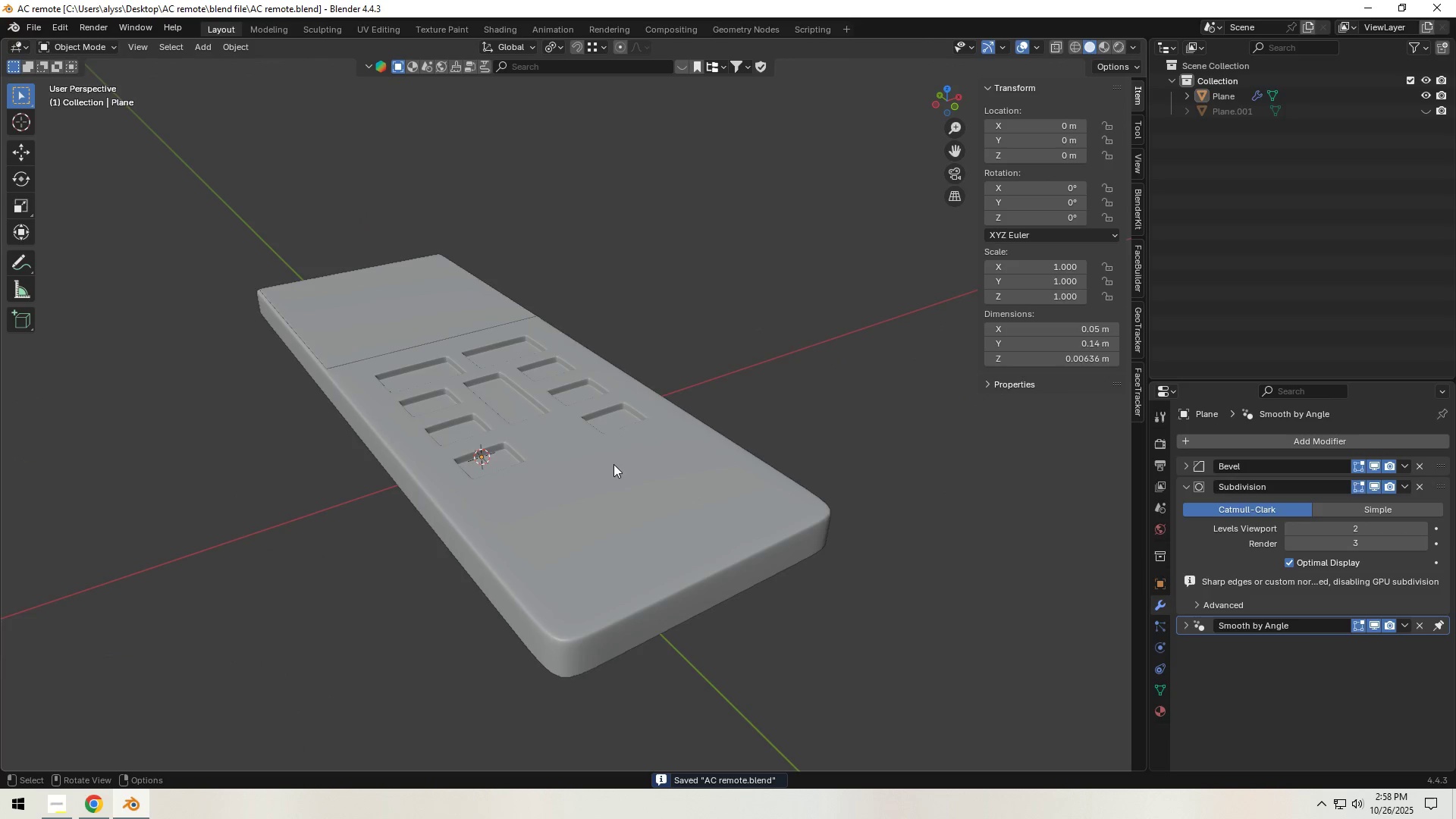 
left_click([613, 472])
 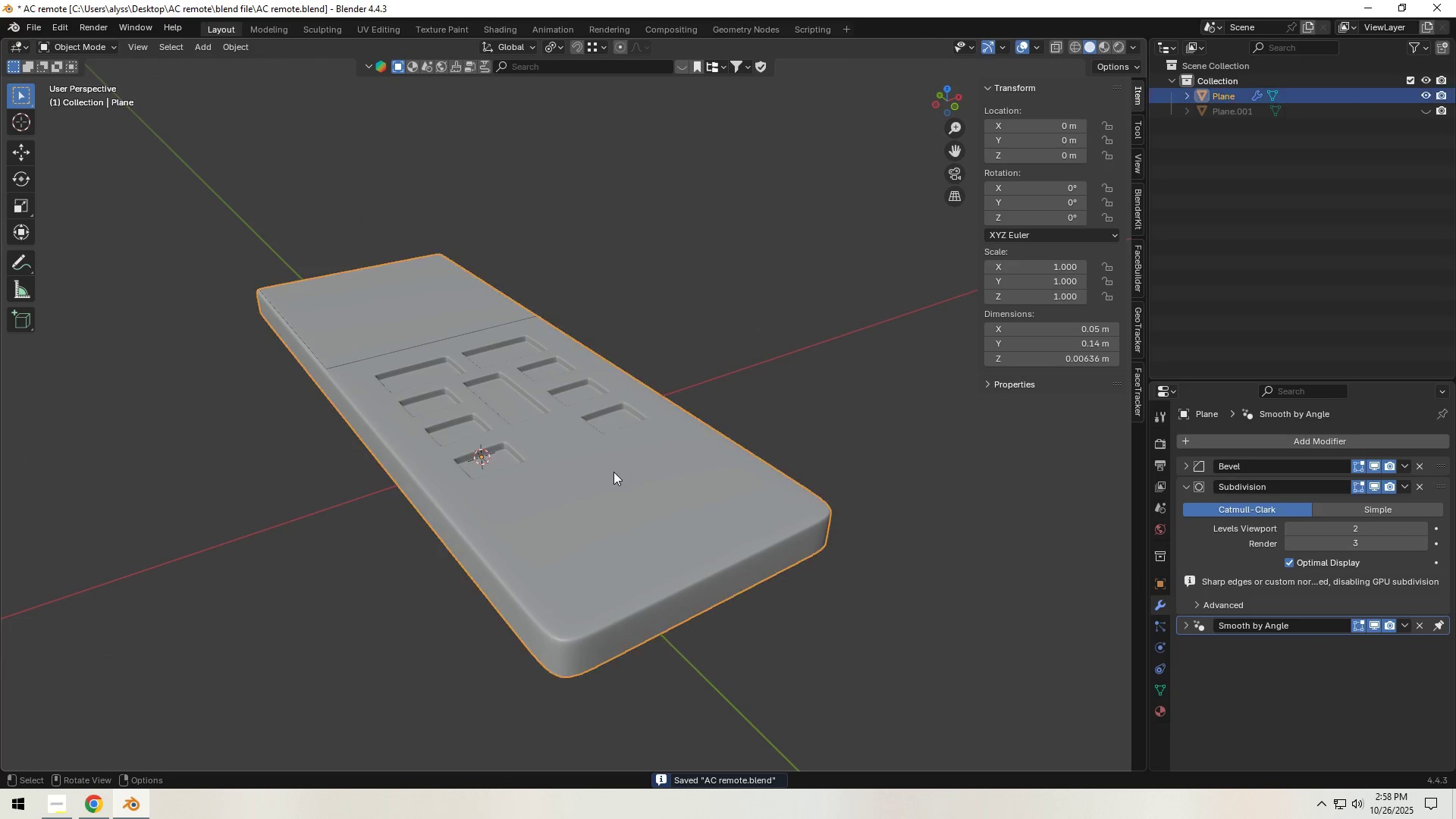 
key(Tab)
 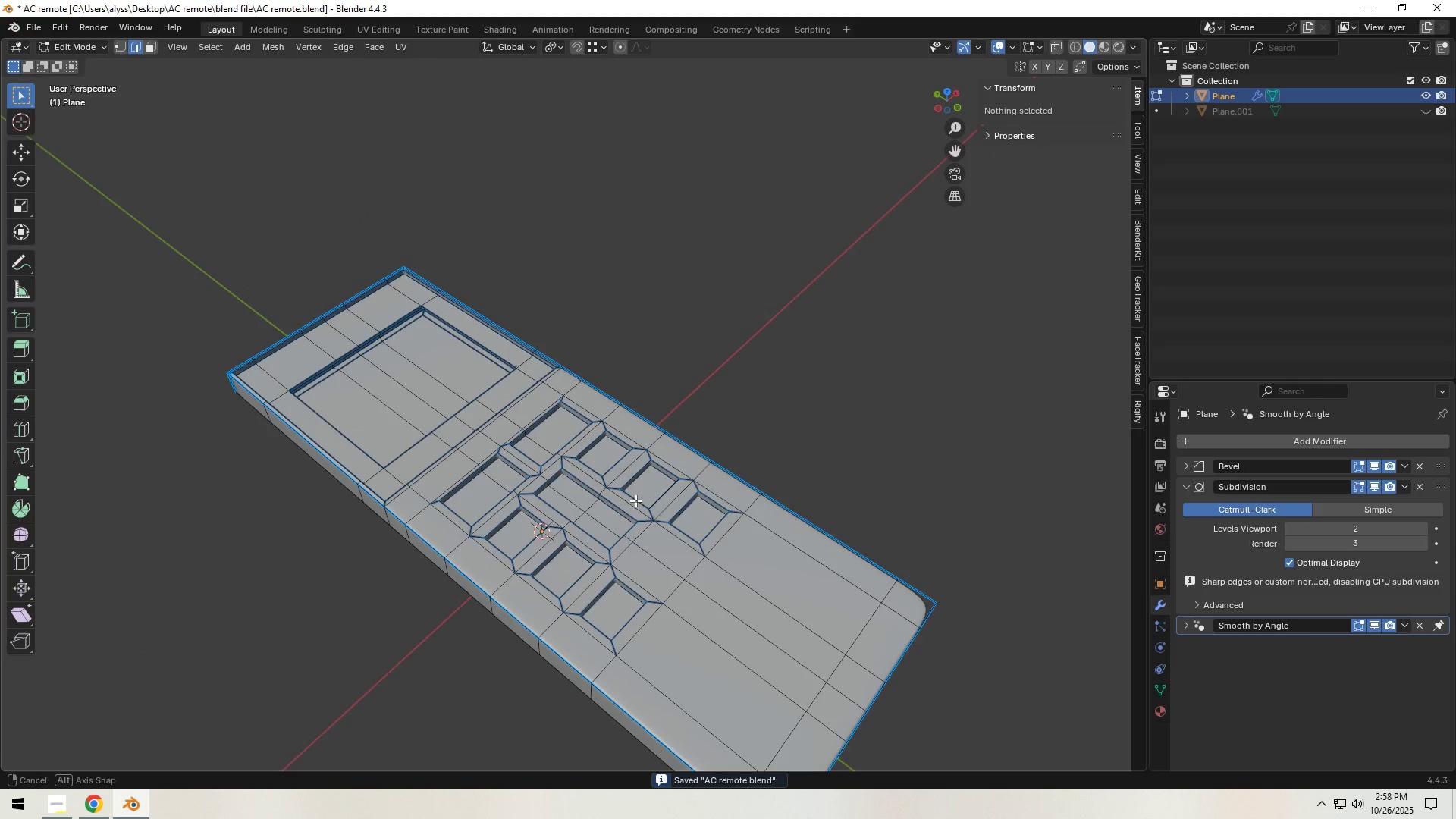 
hold_key(key=ShiftLeft, duration=0.36)
 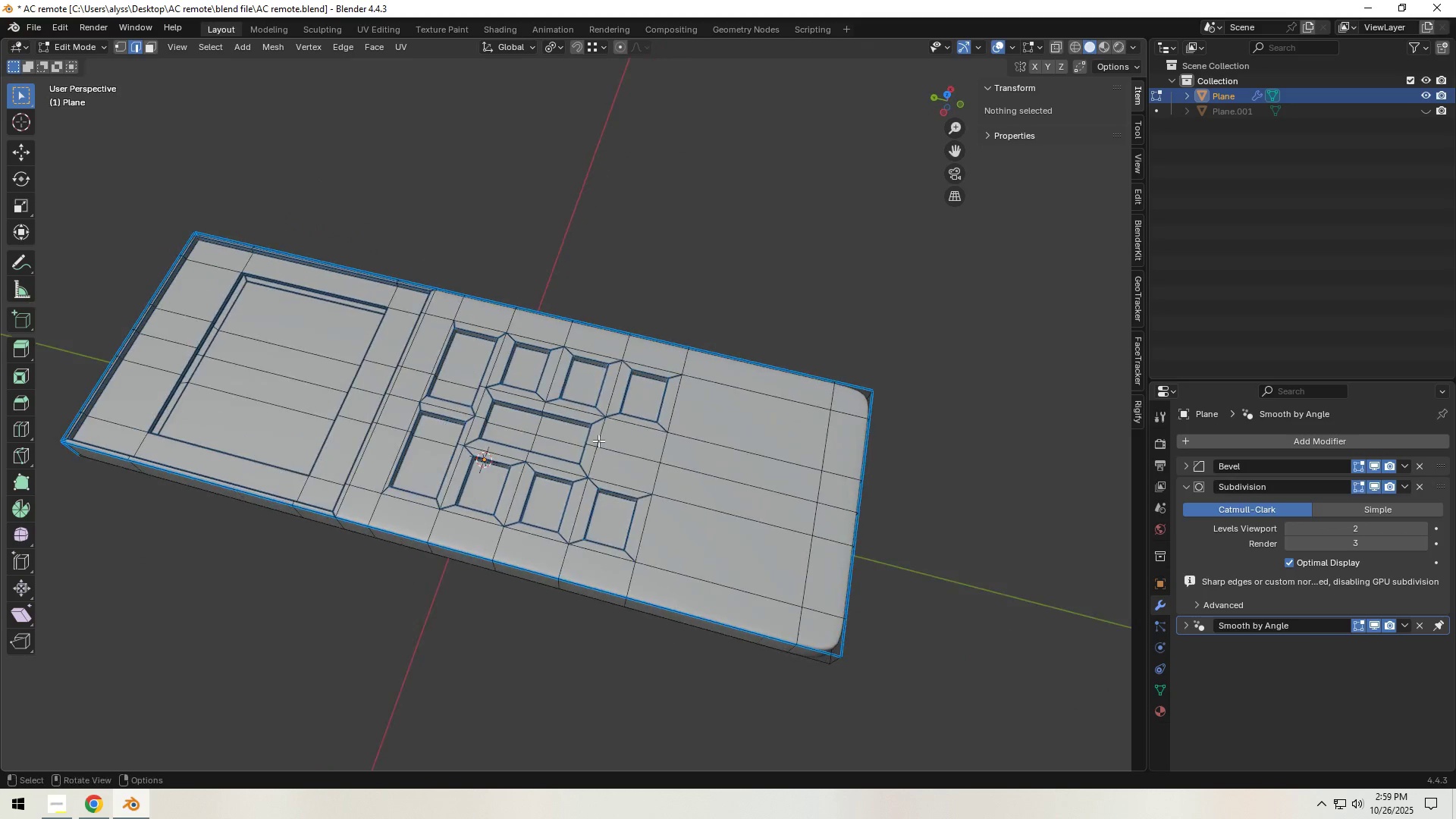 
scroll: coordinate [601, 471], scroll_direction: up, amount: 4.0
 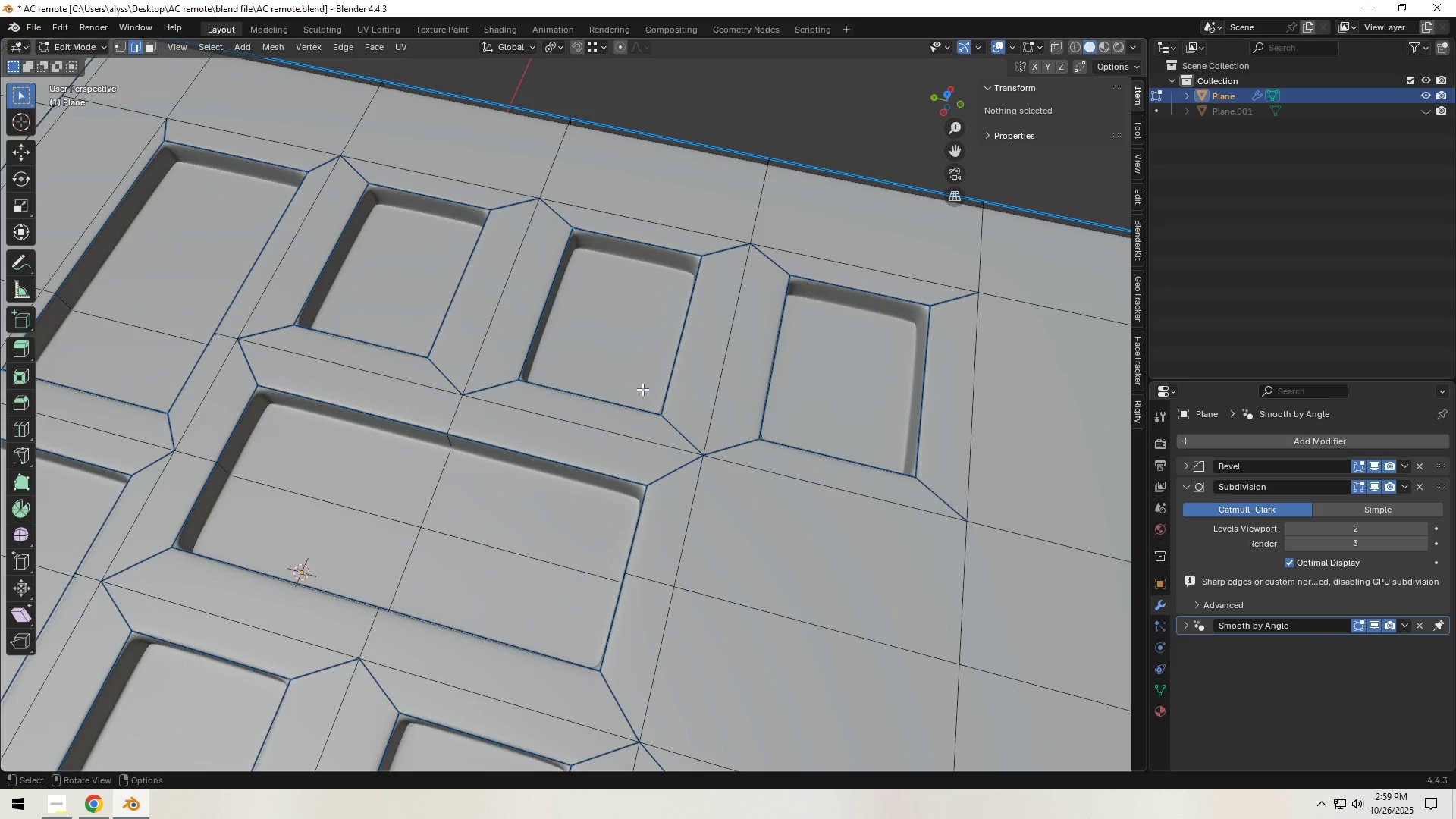 
left_click([772, 91])
 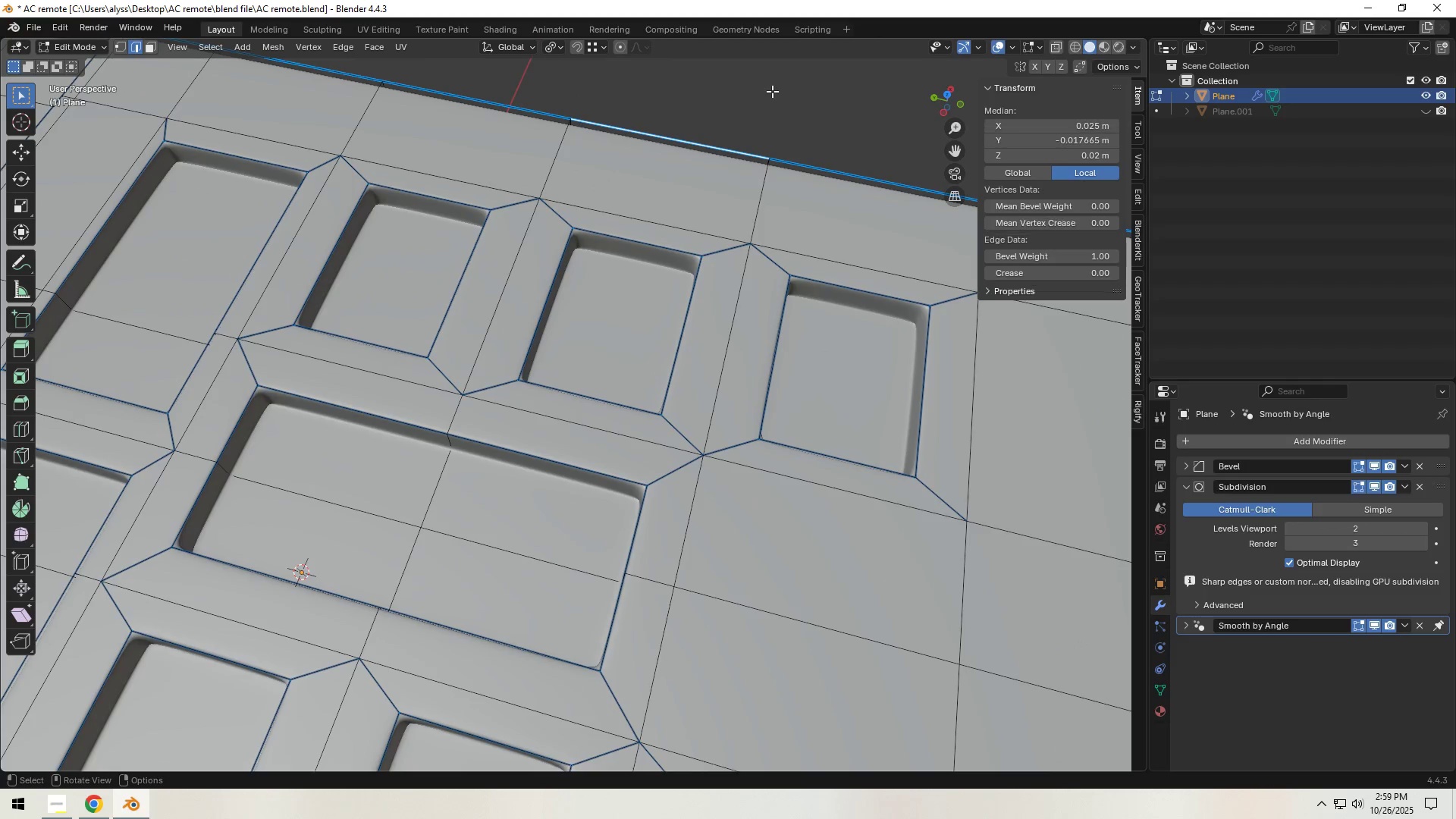 
key(1)
 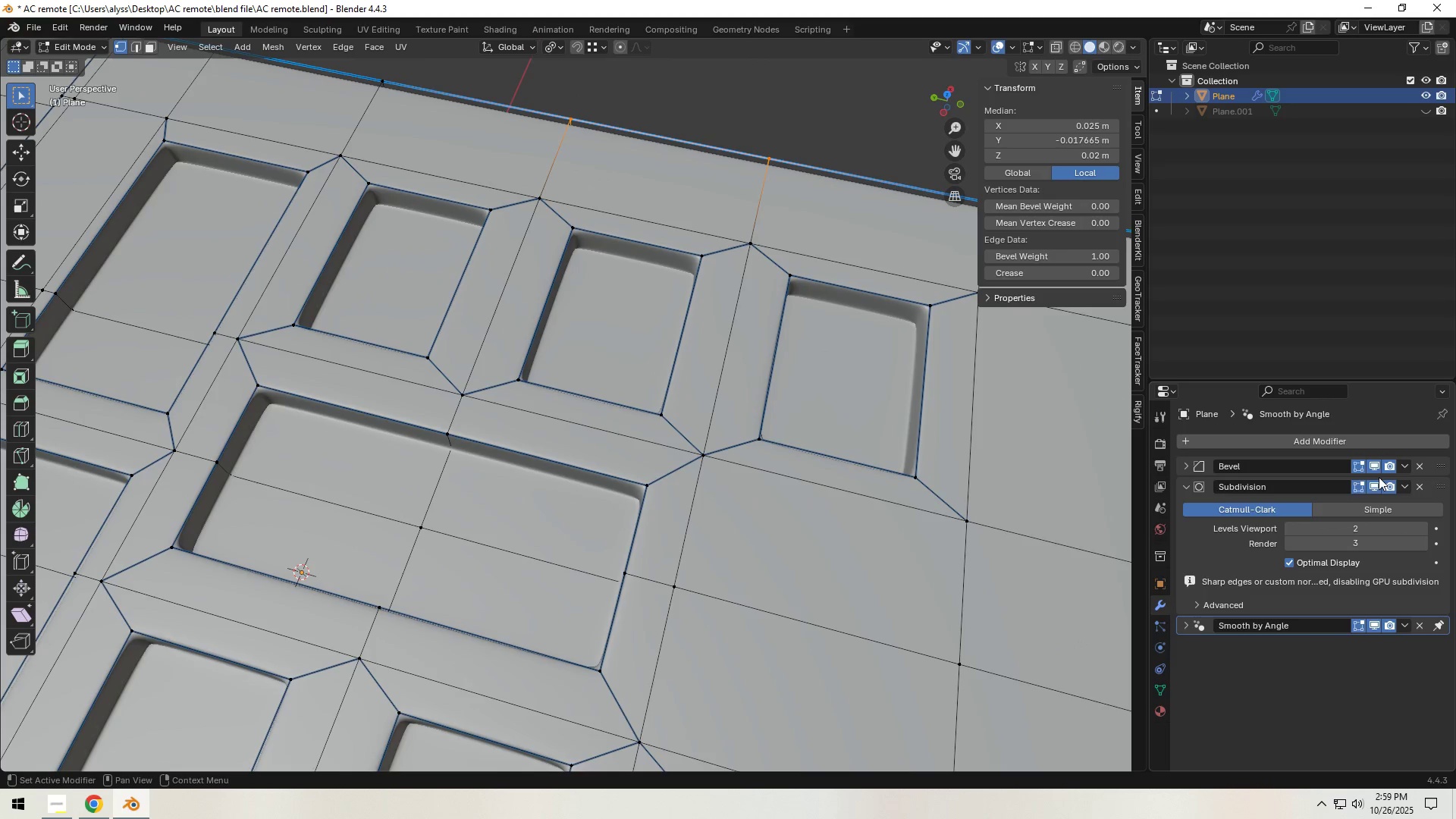 
double_click([1374, 485])
 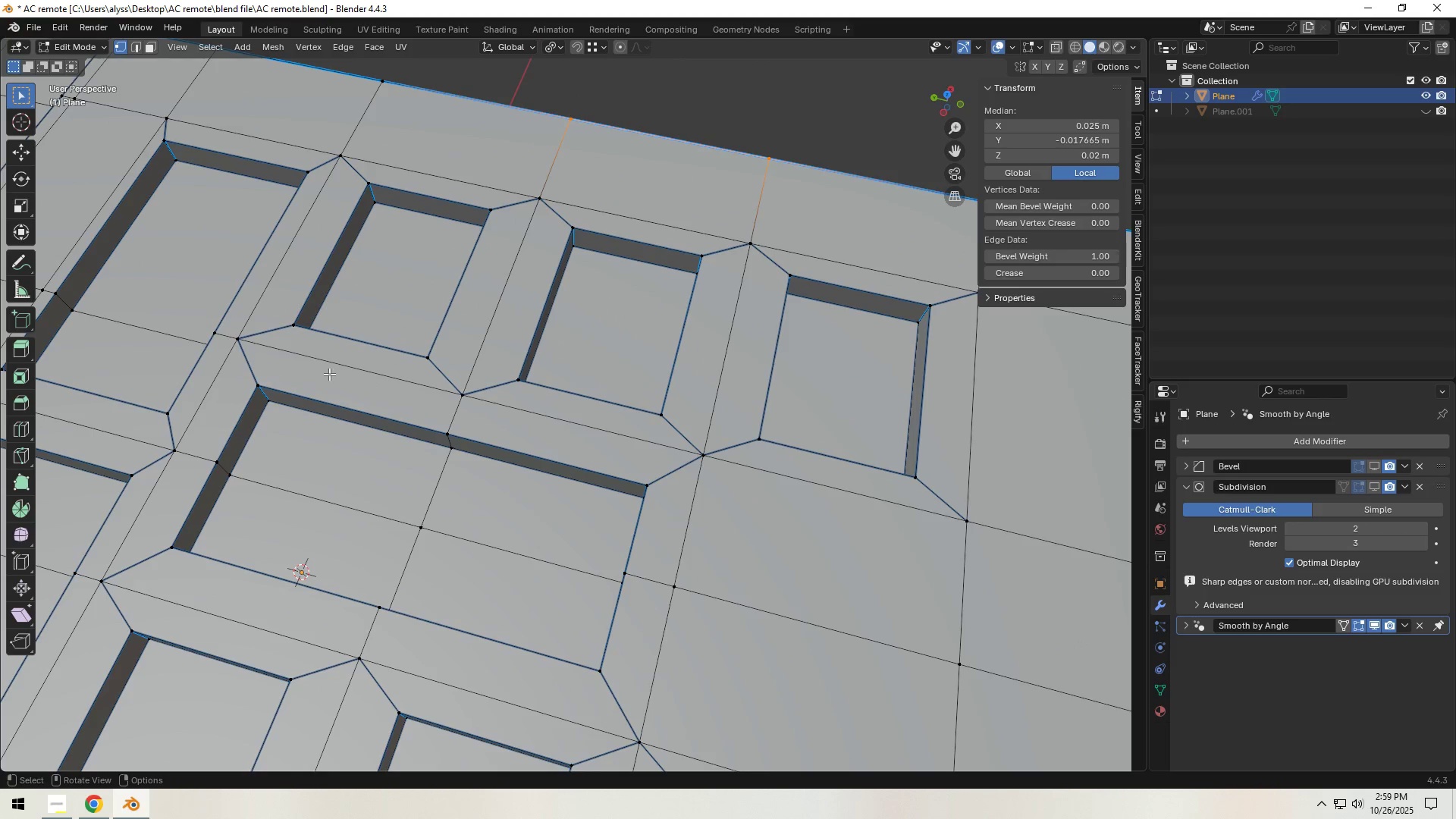 
hold_key(key=ShiftLeft, duration=0.92)
 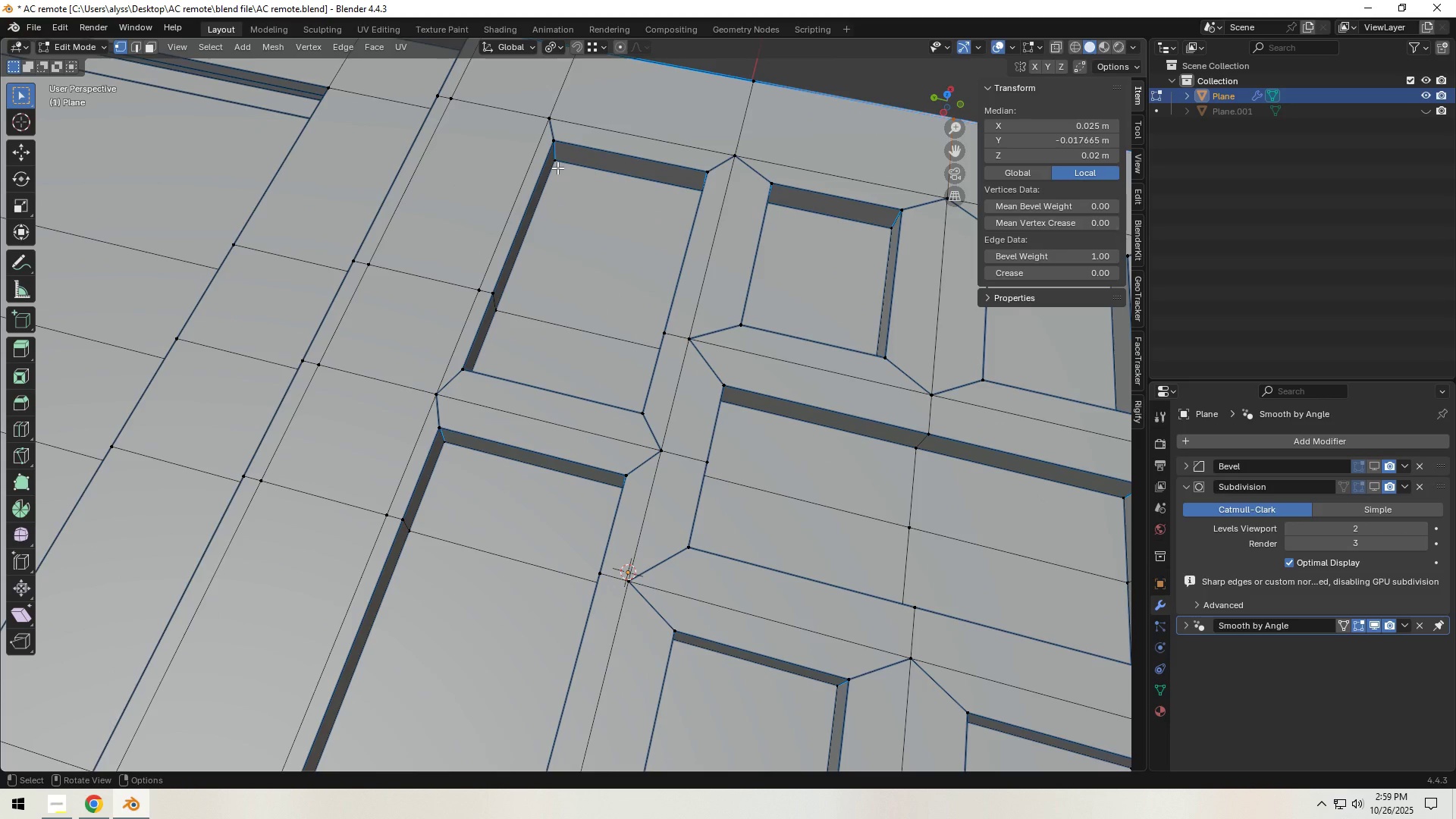 
left_click([557, 168])
 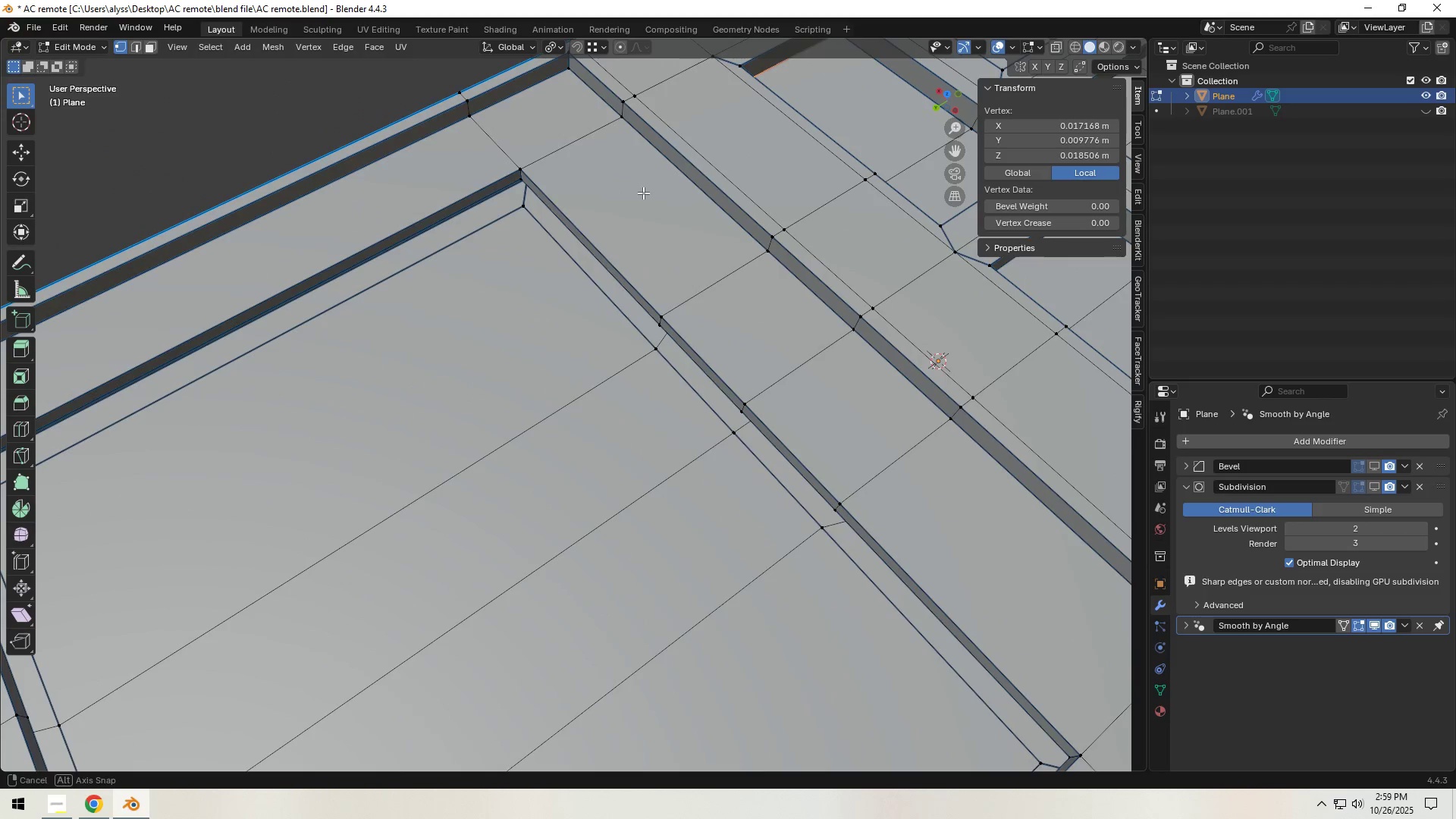 
scroll: coordinate [651, 193], scroll_direction: down, amount: 2.0